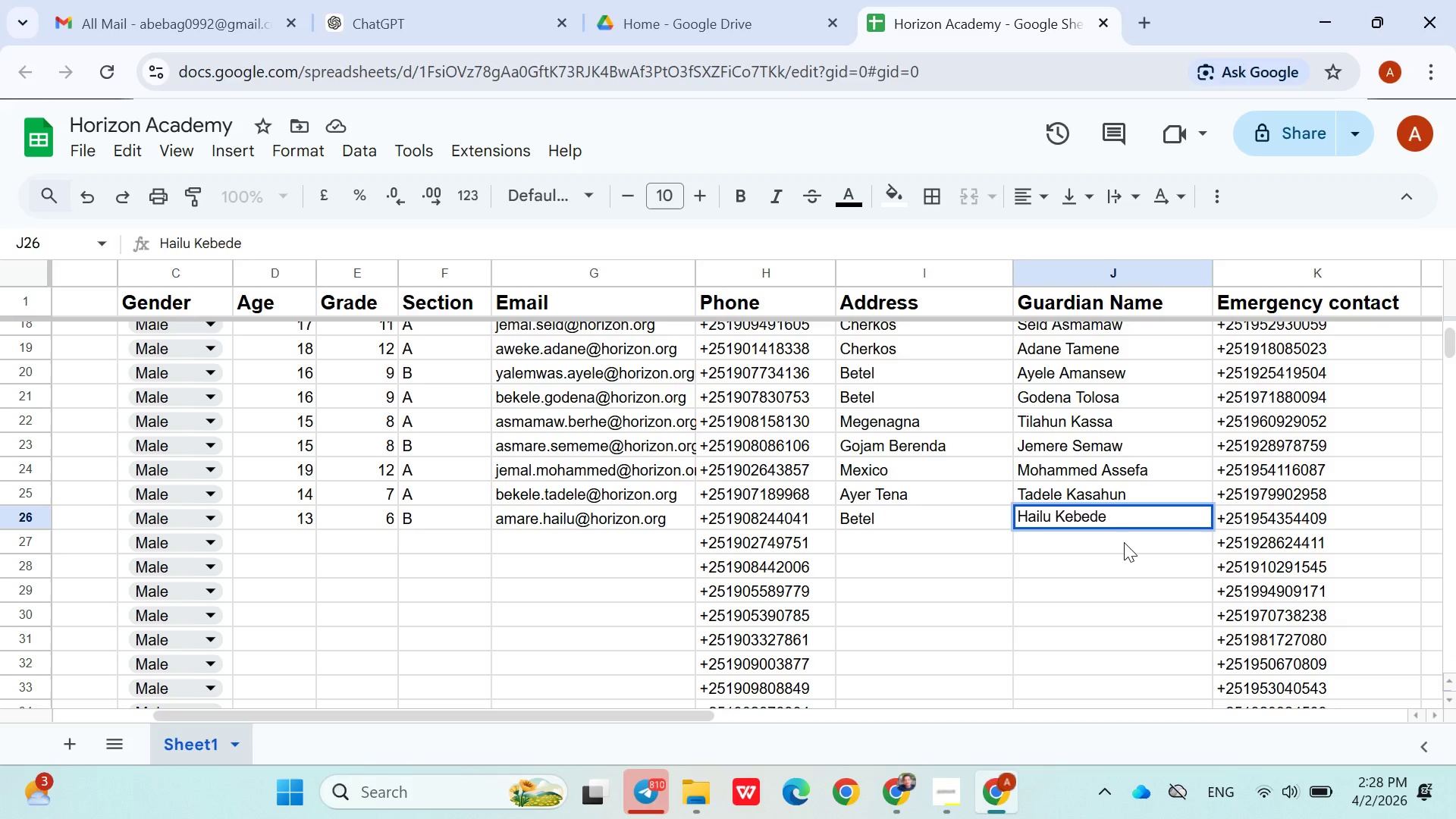 
left_click([1124, 542])
 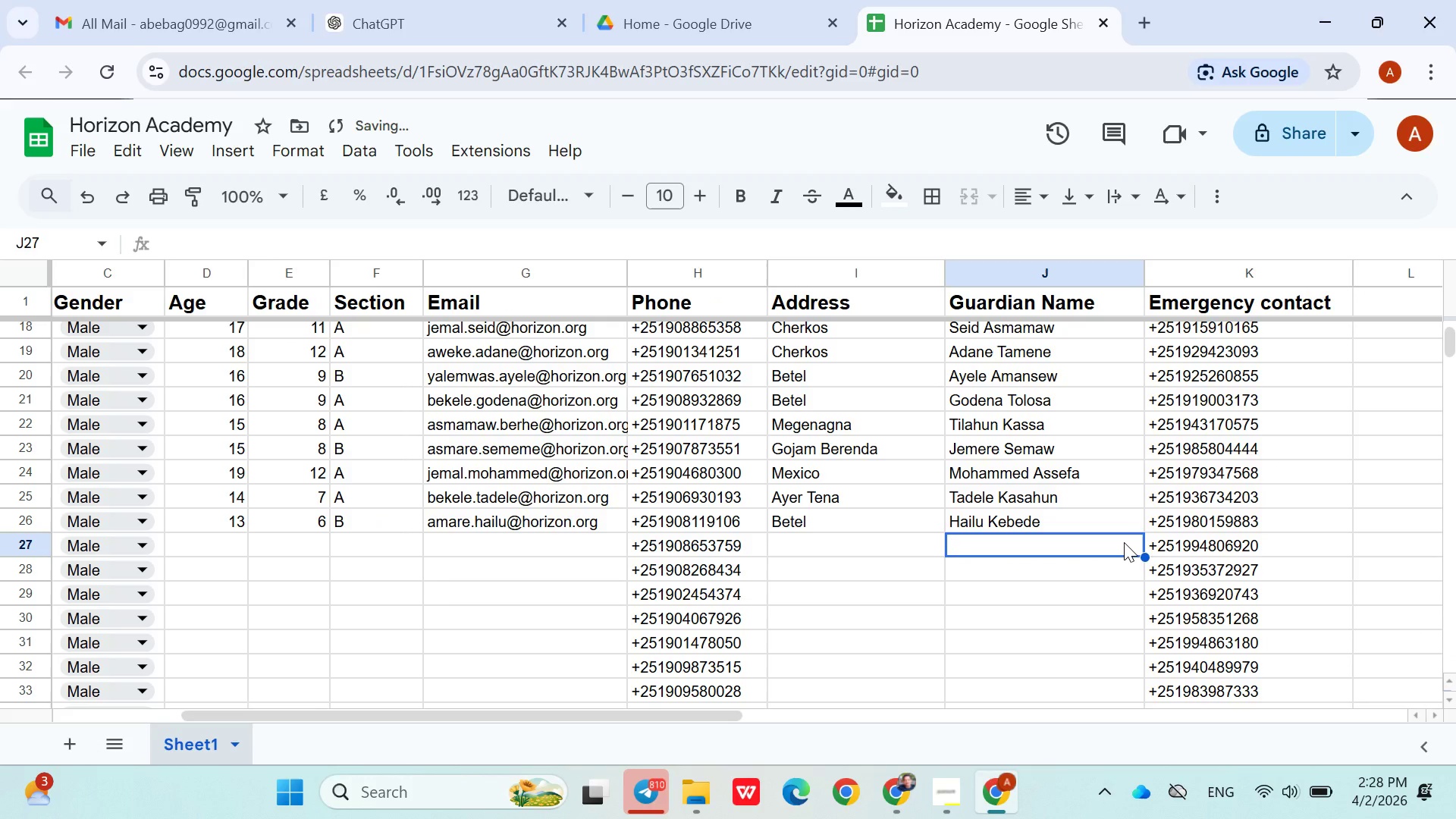 
hold_key(key=ArrowLeft, duration=1.02)
 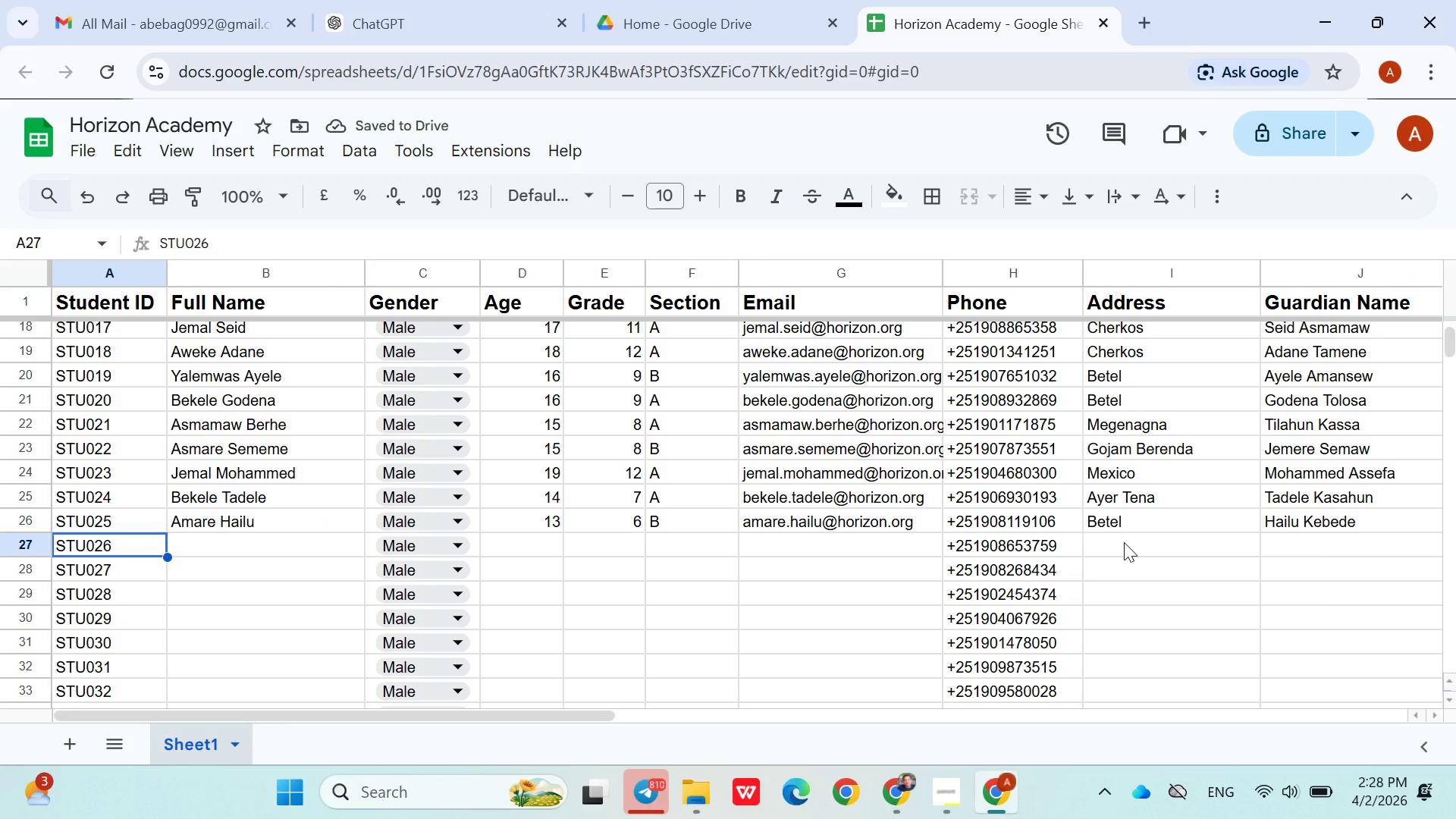 
key(ArrowRight)
 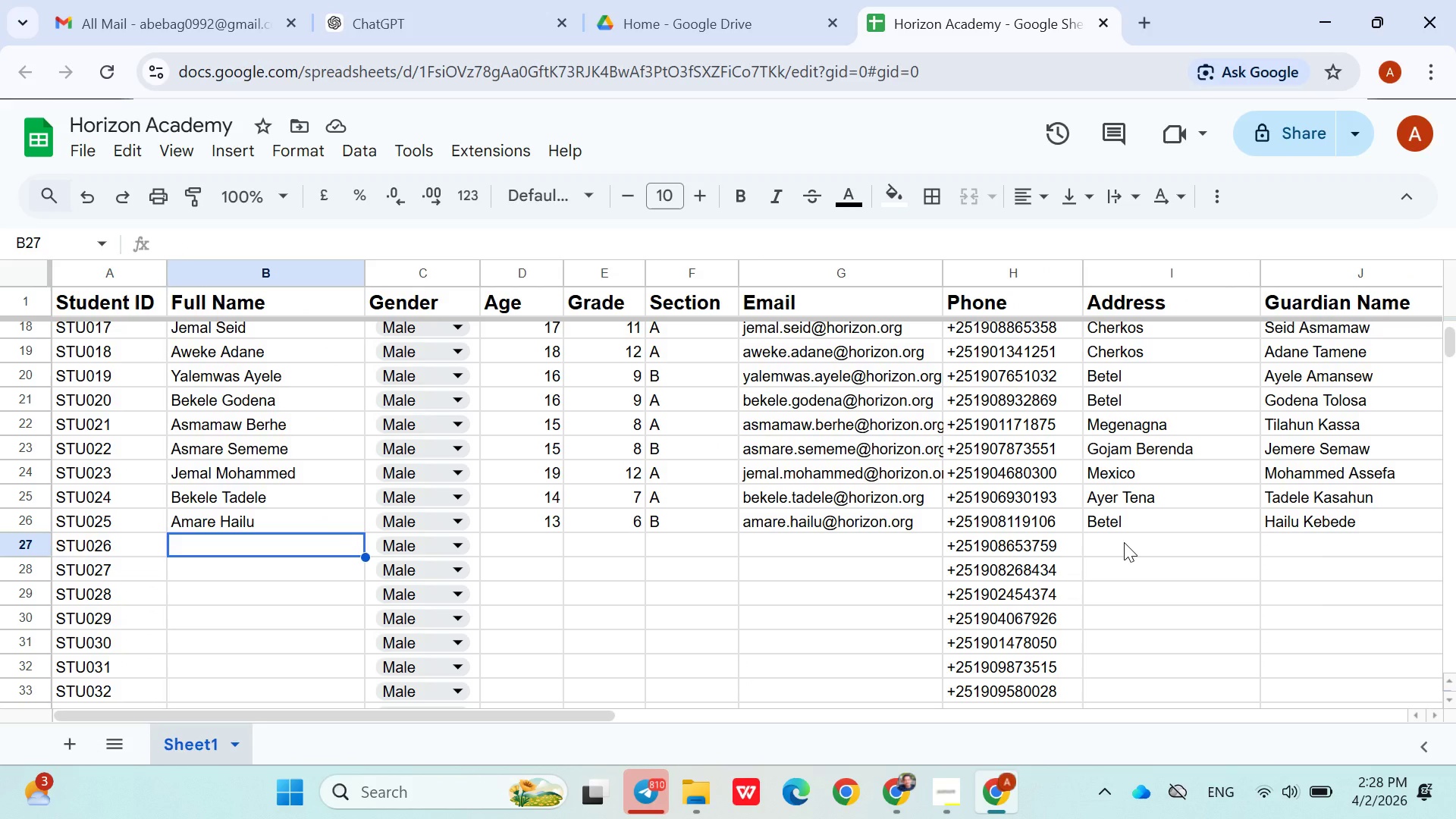 
type(Hiwet Adane)
 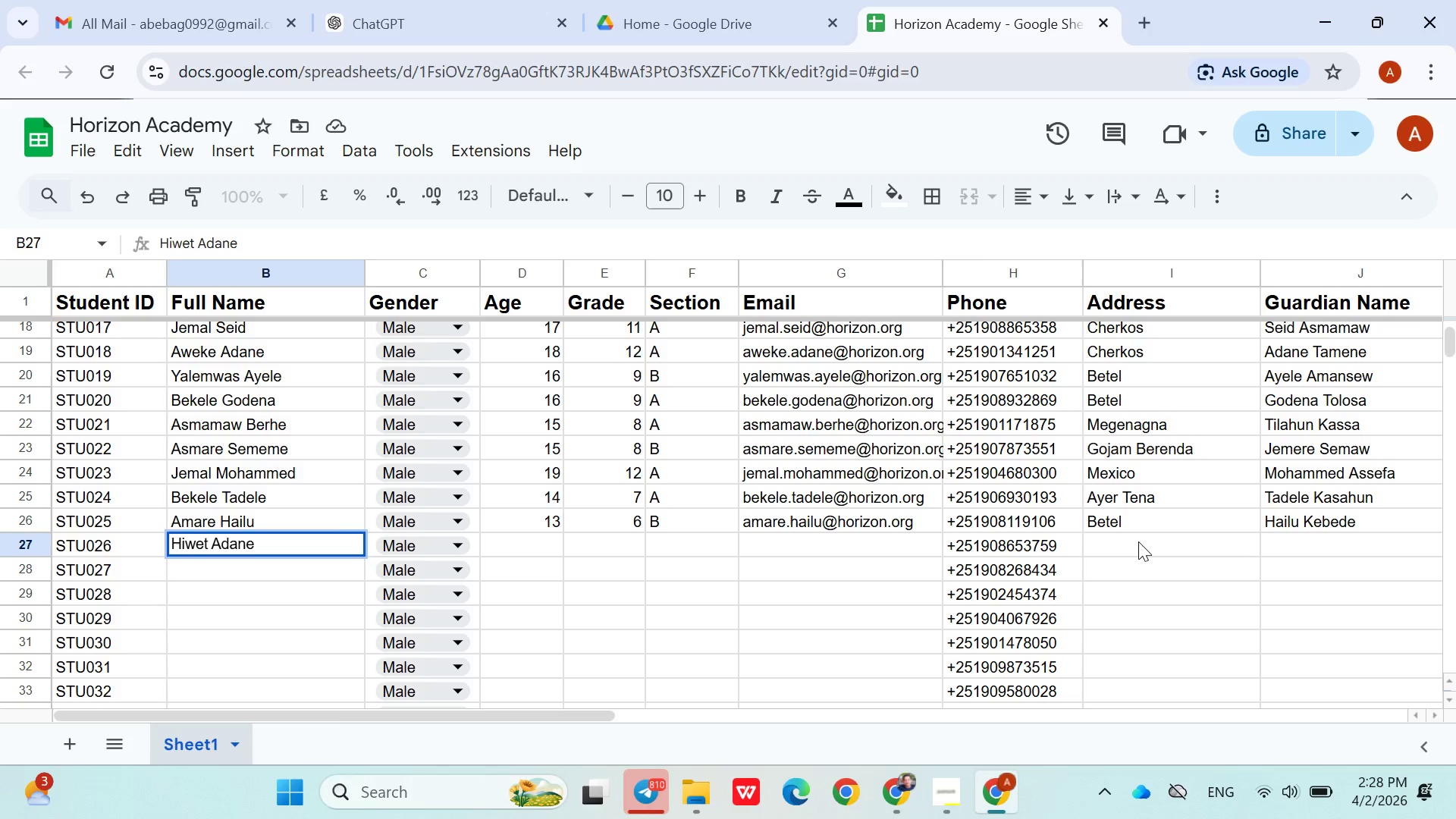 
left_click([462, 541])
 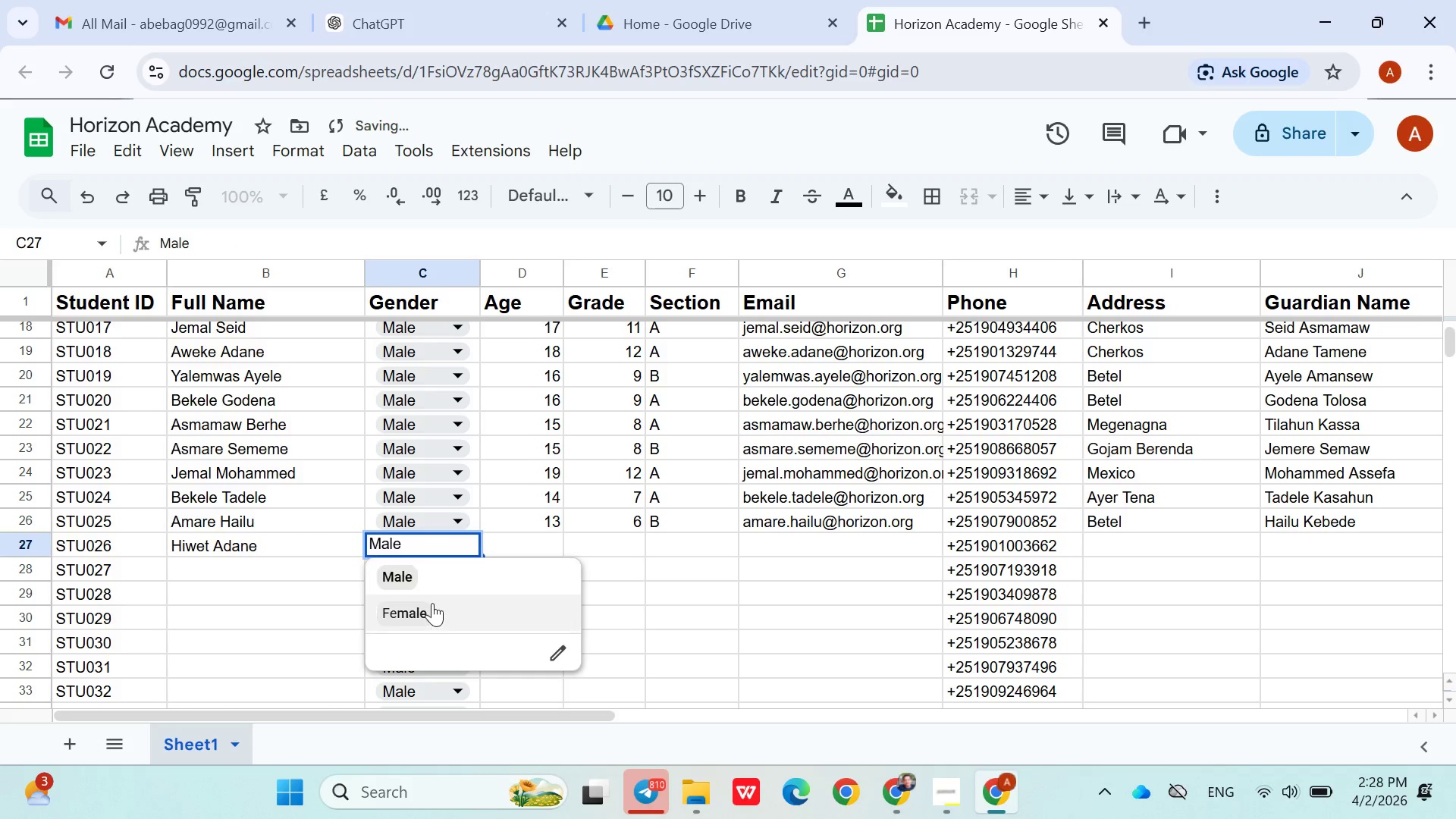 
left_click([432, 603])
 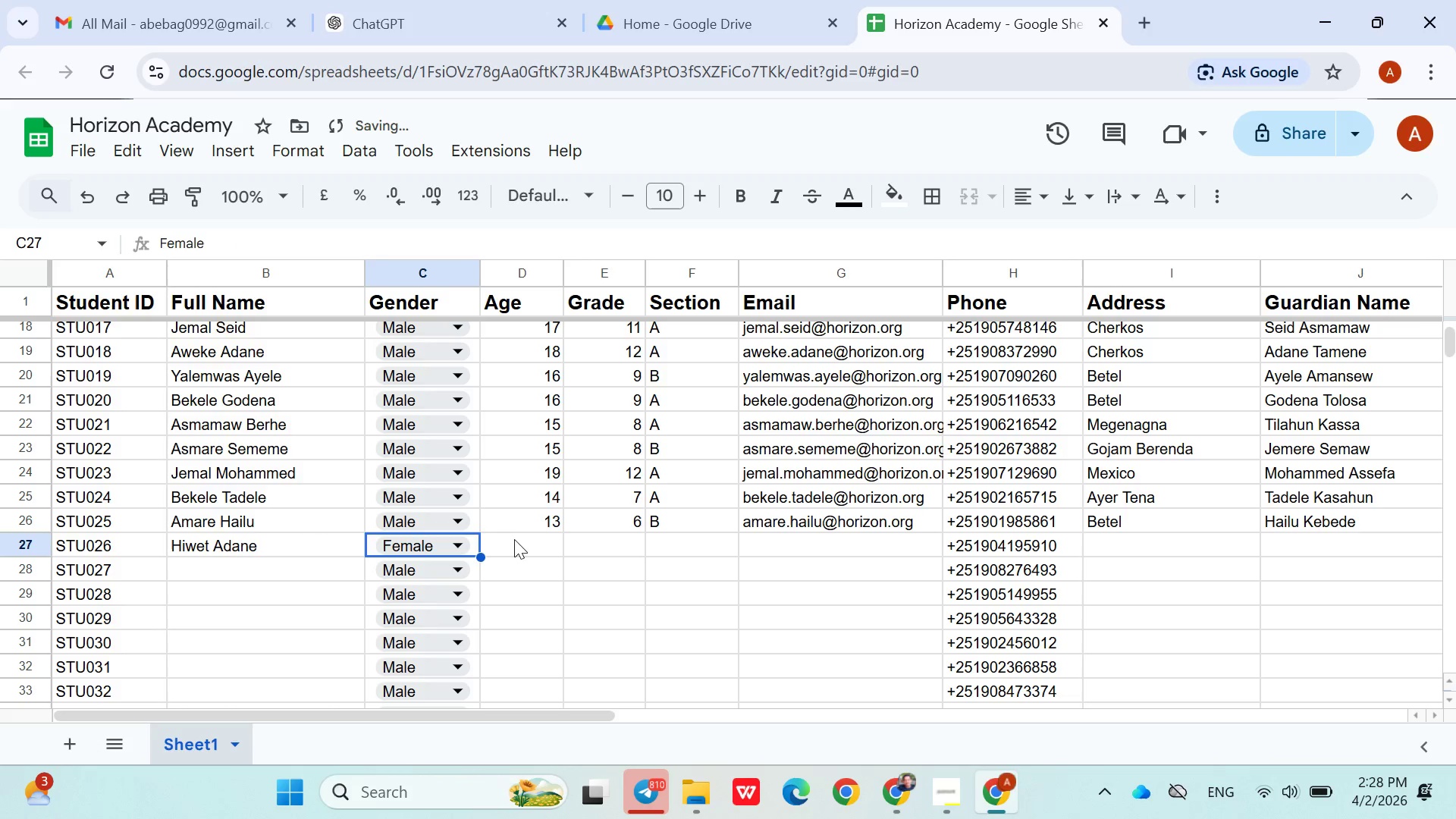 
left_click([516, 541])
 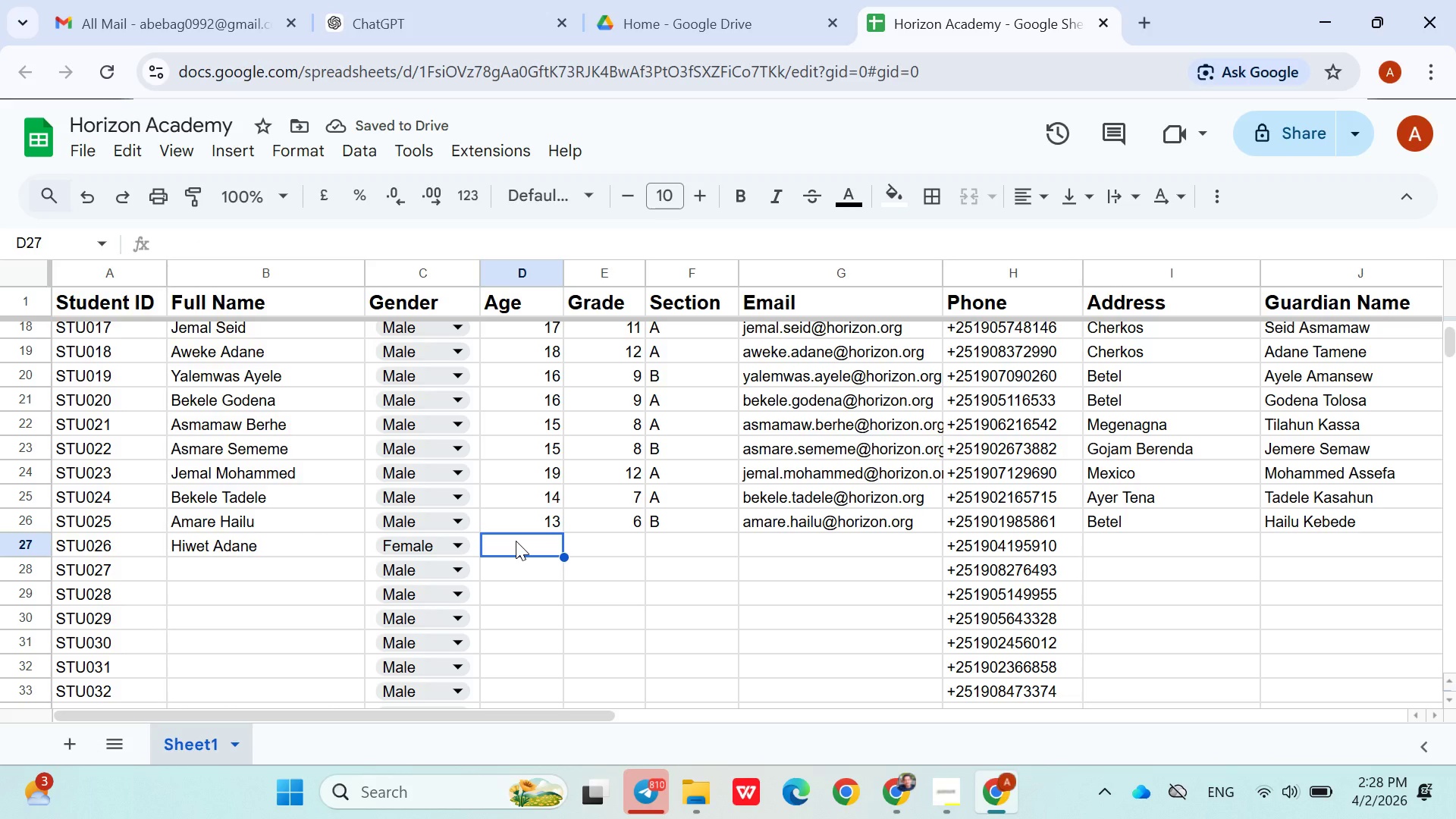 
type(14)
 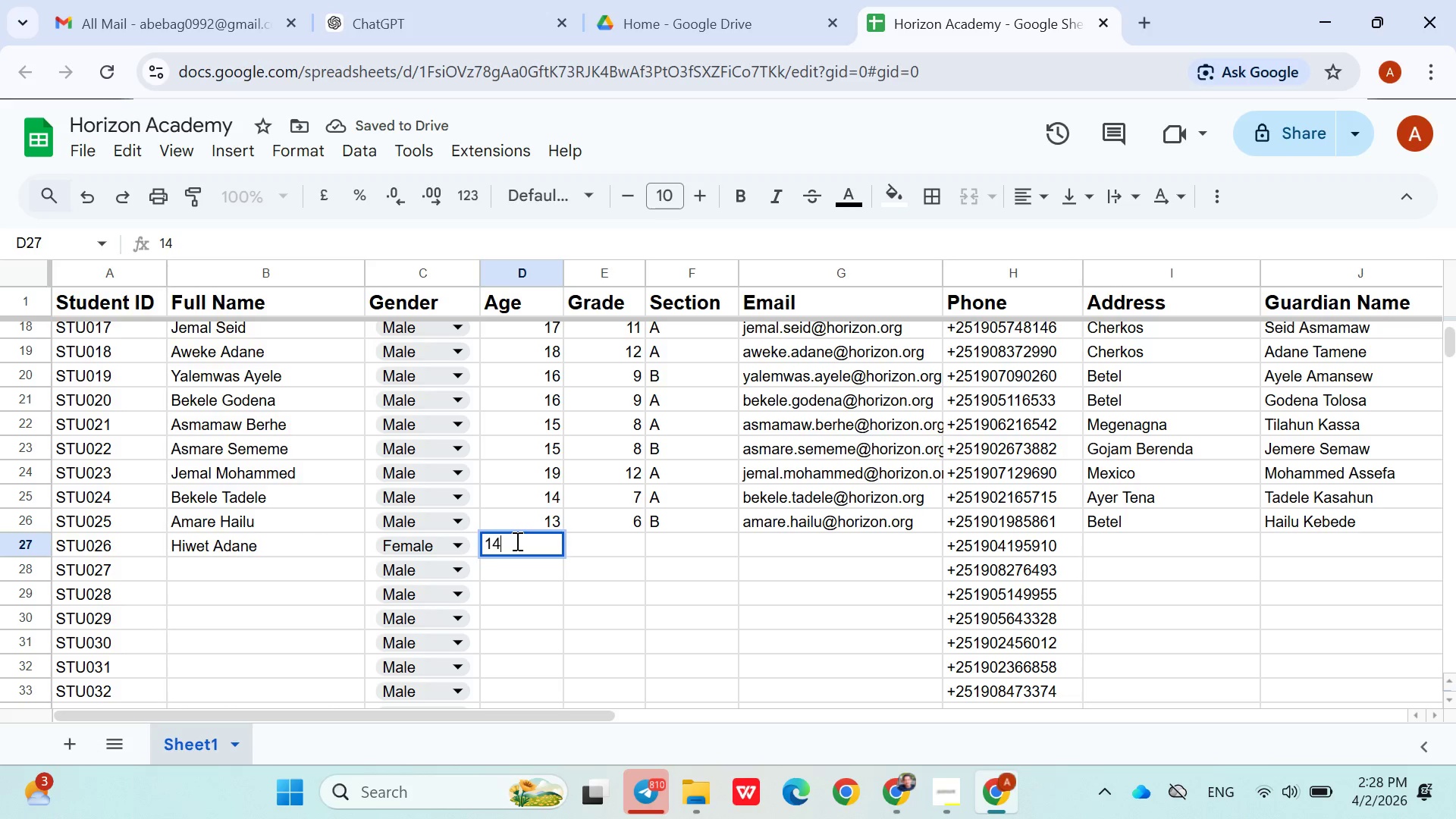 
key(ArrowRight)
 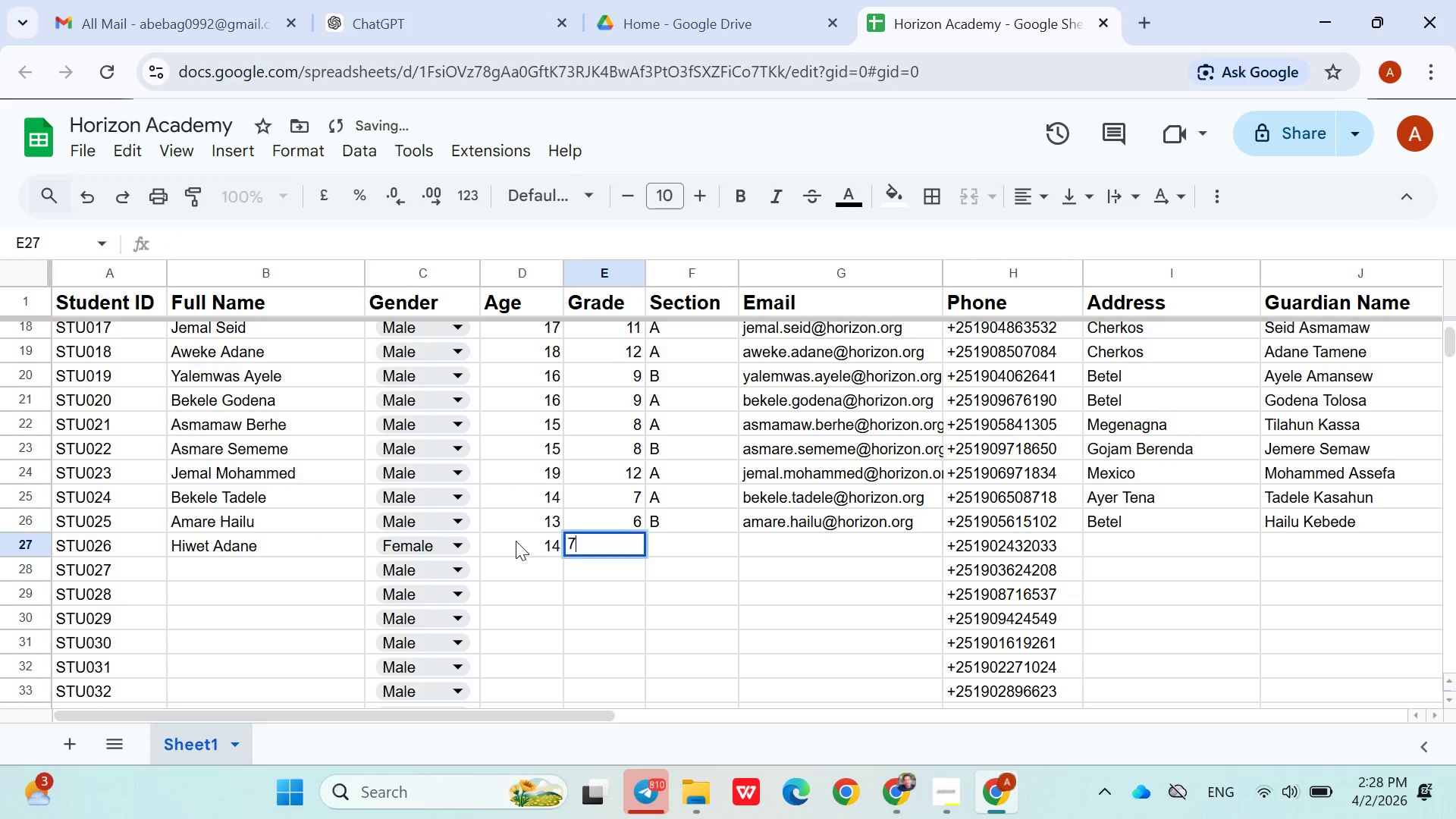 
key(7)
 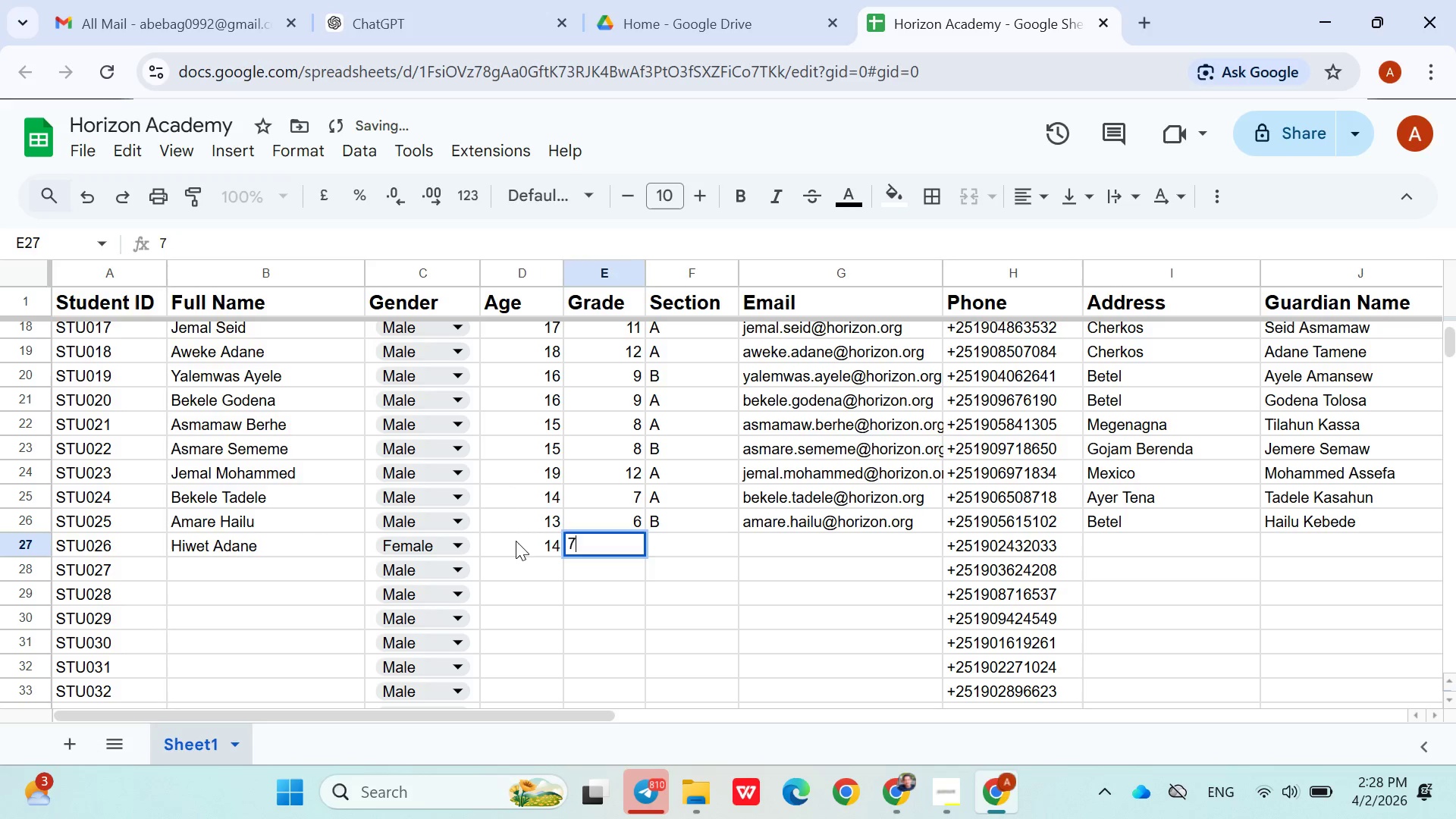 
key(ArrowRight)
 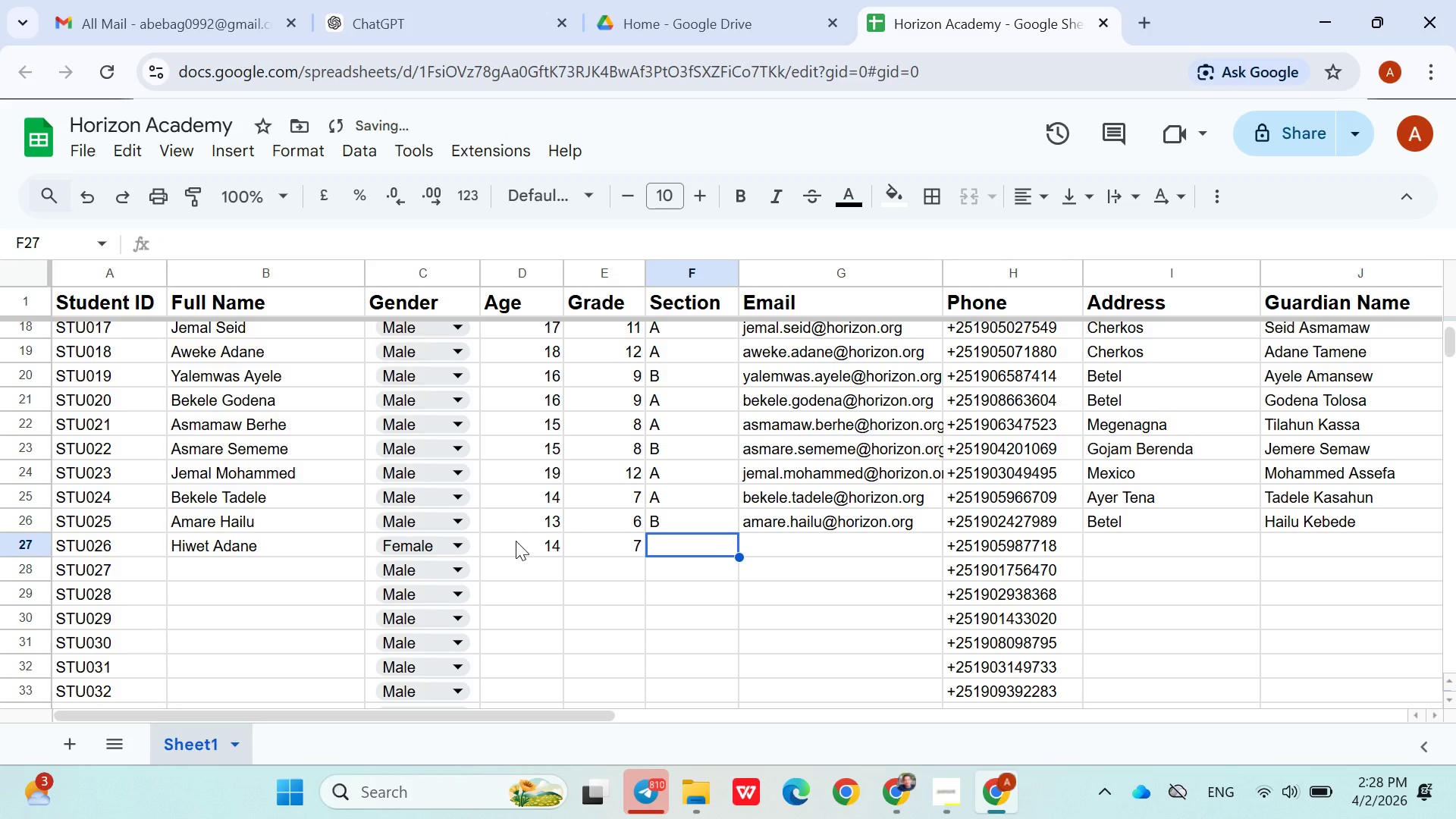 
key(Shift+ShiftLeft)
 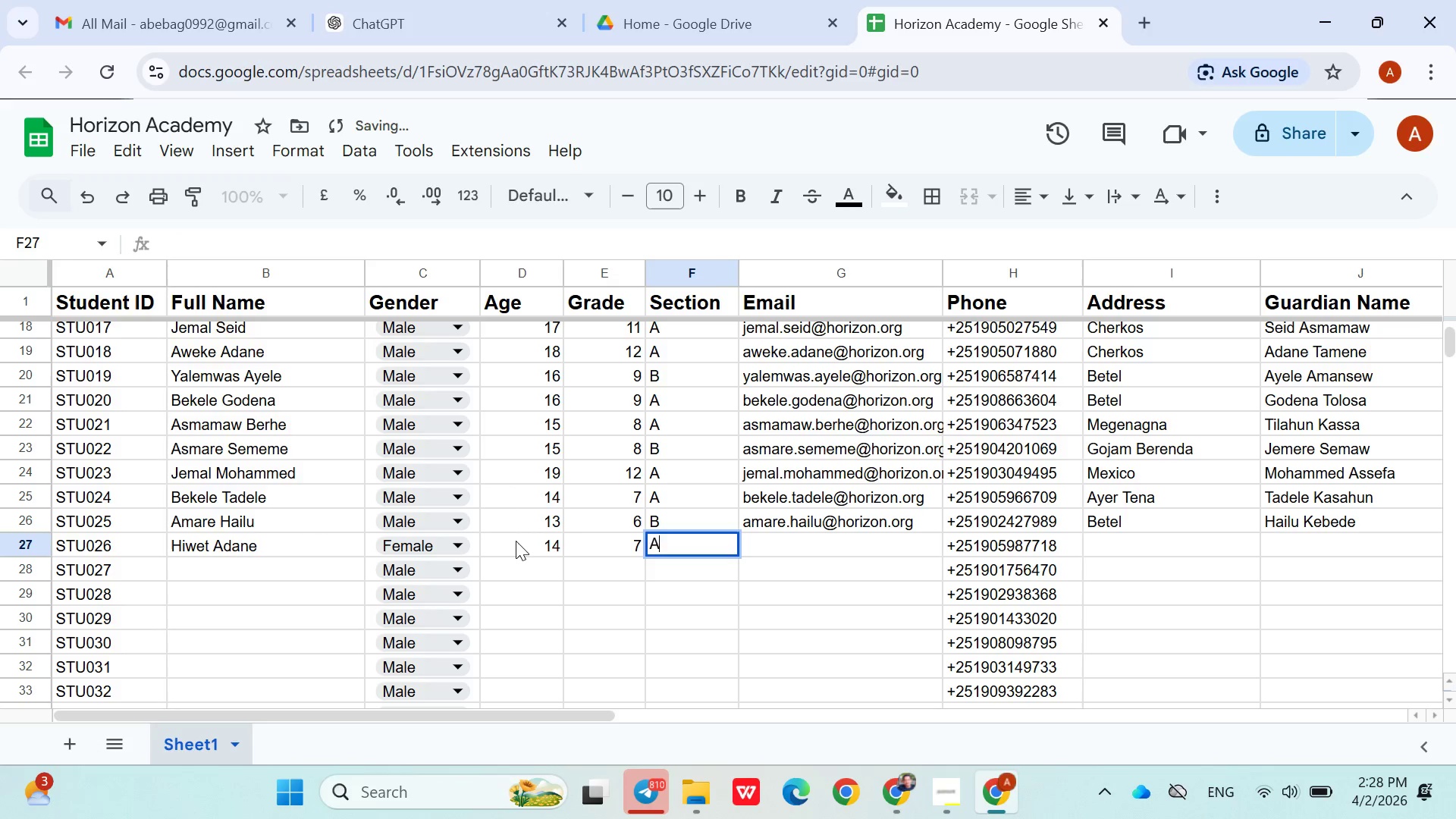 
key(Shift+A)
 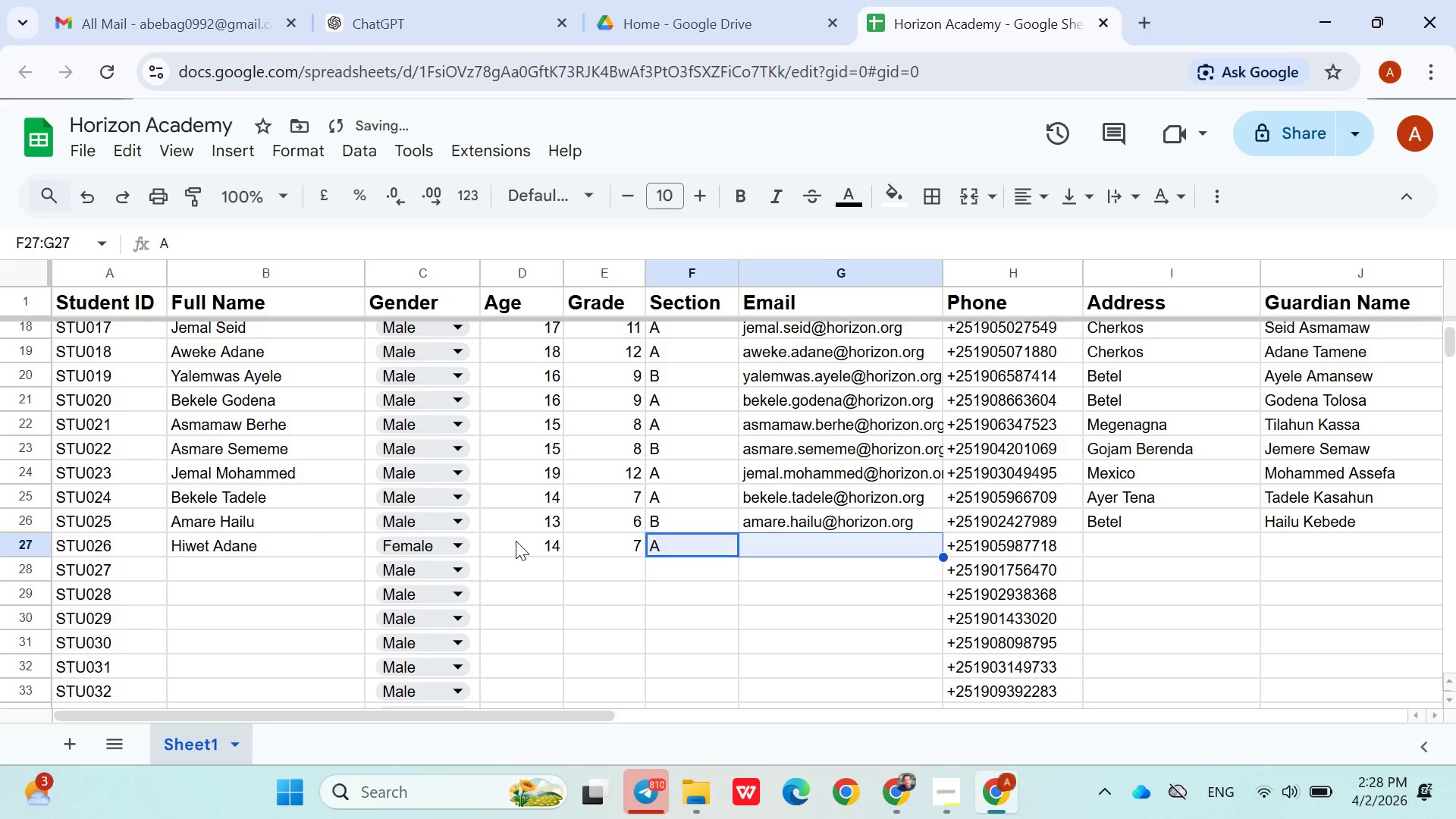 
key(Shift+ArrowRight)
 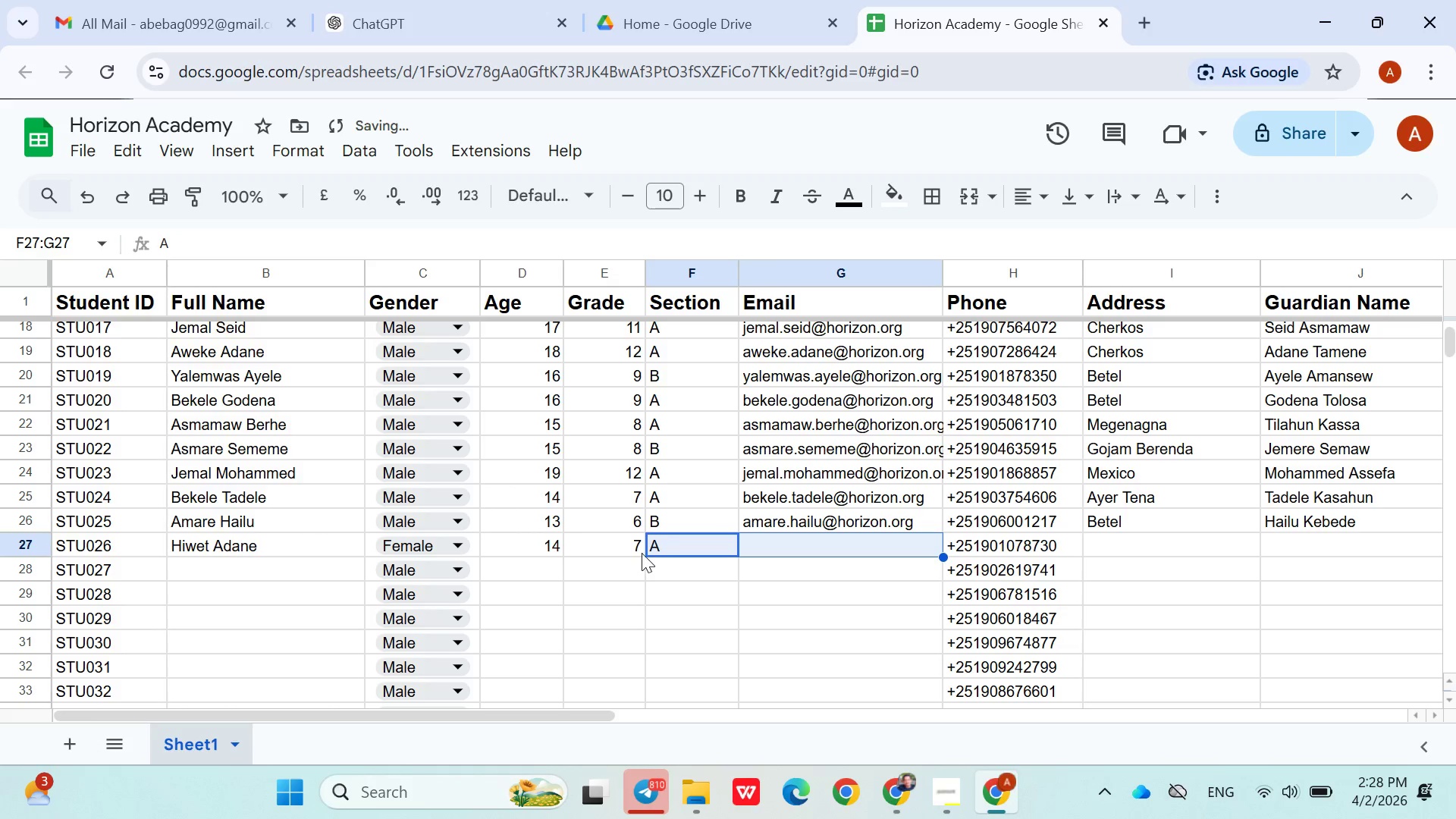 
left_click([670, 543])
 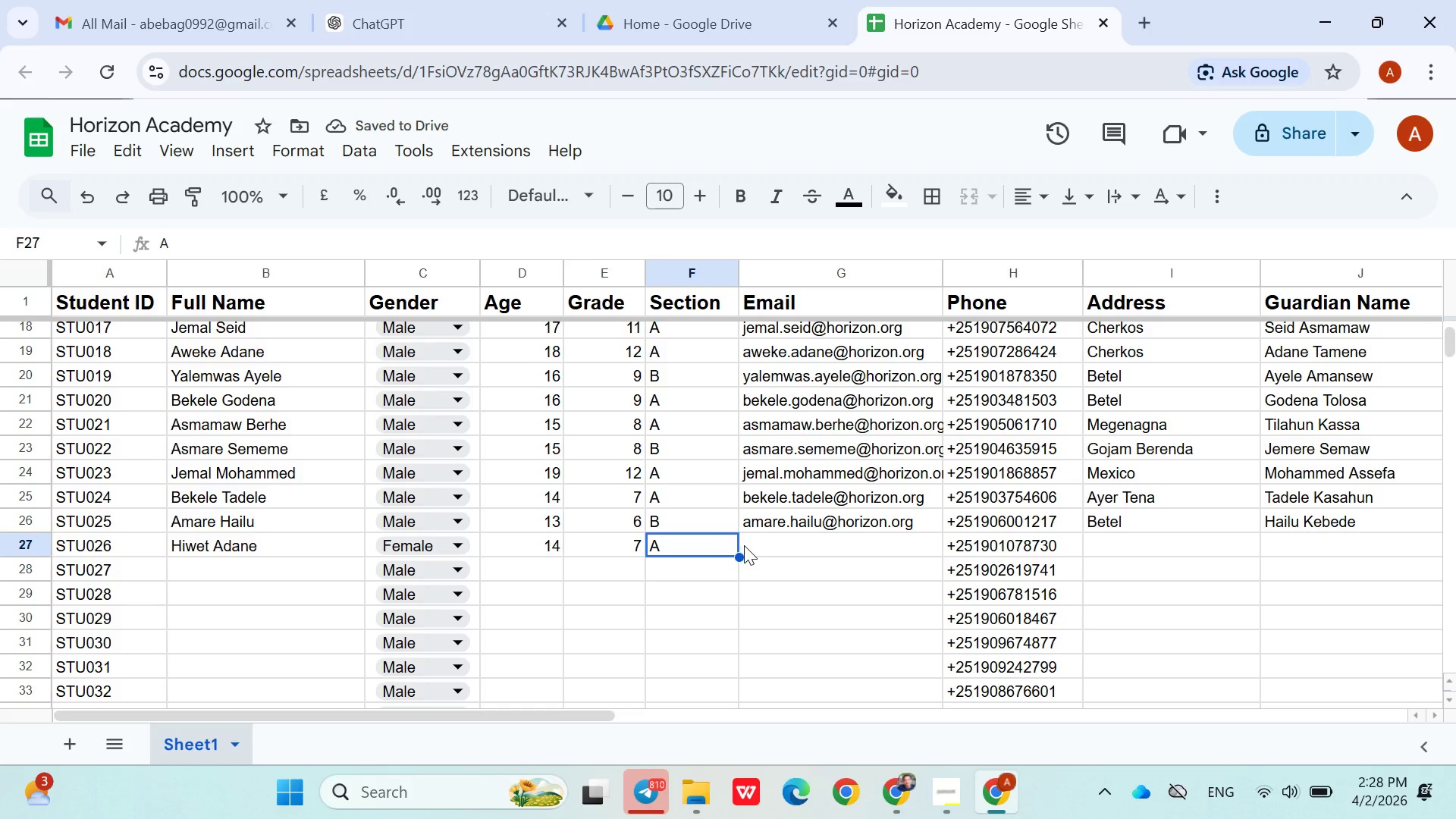 
left_click([745, 545])
 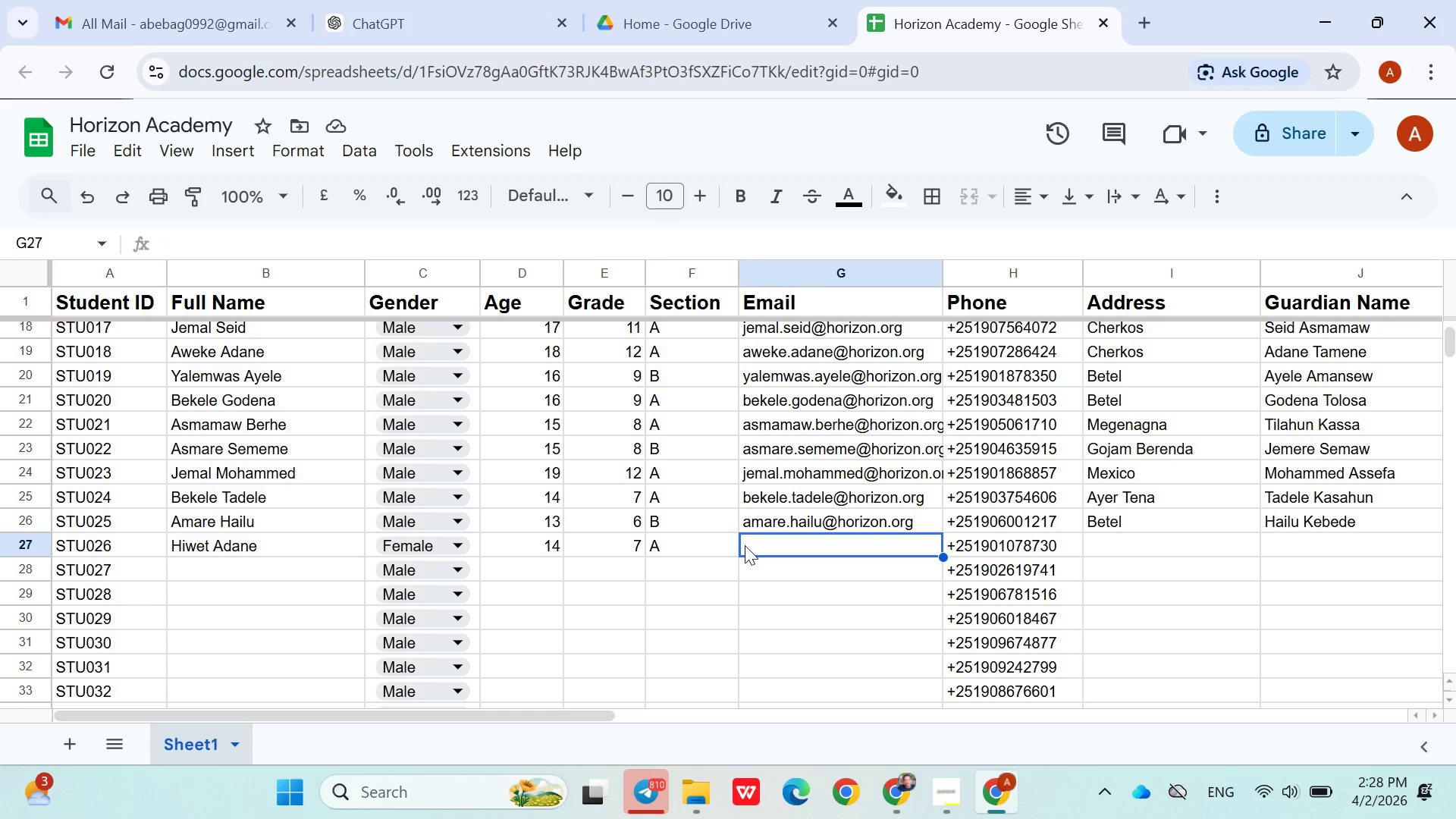 
type(hiwet.adane@horizon.org)
 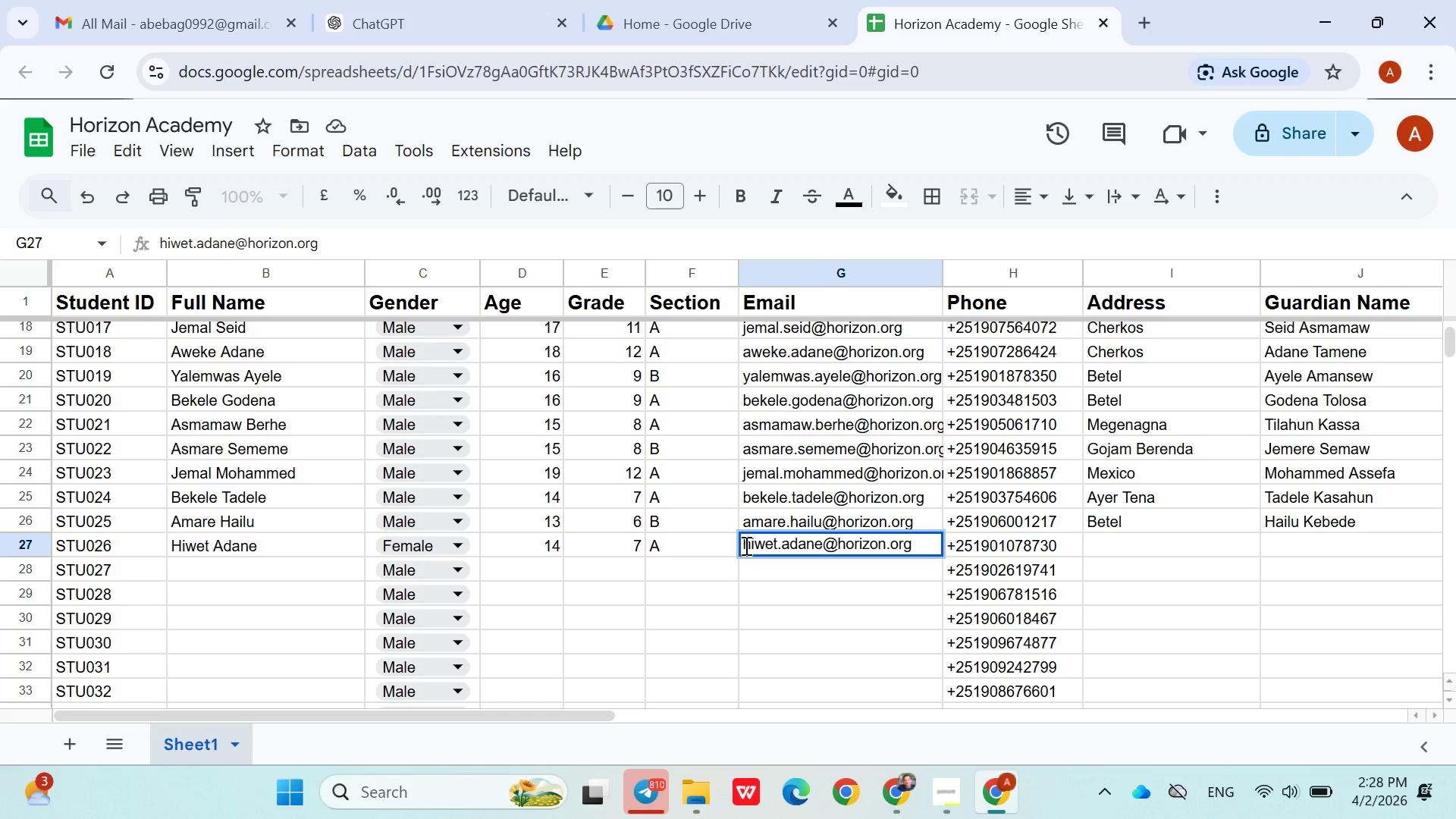 
key(ArrowRight)
 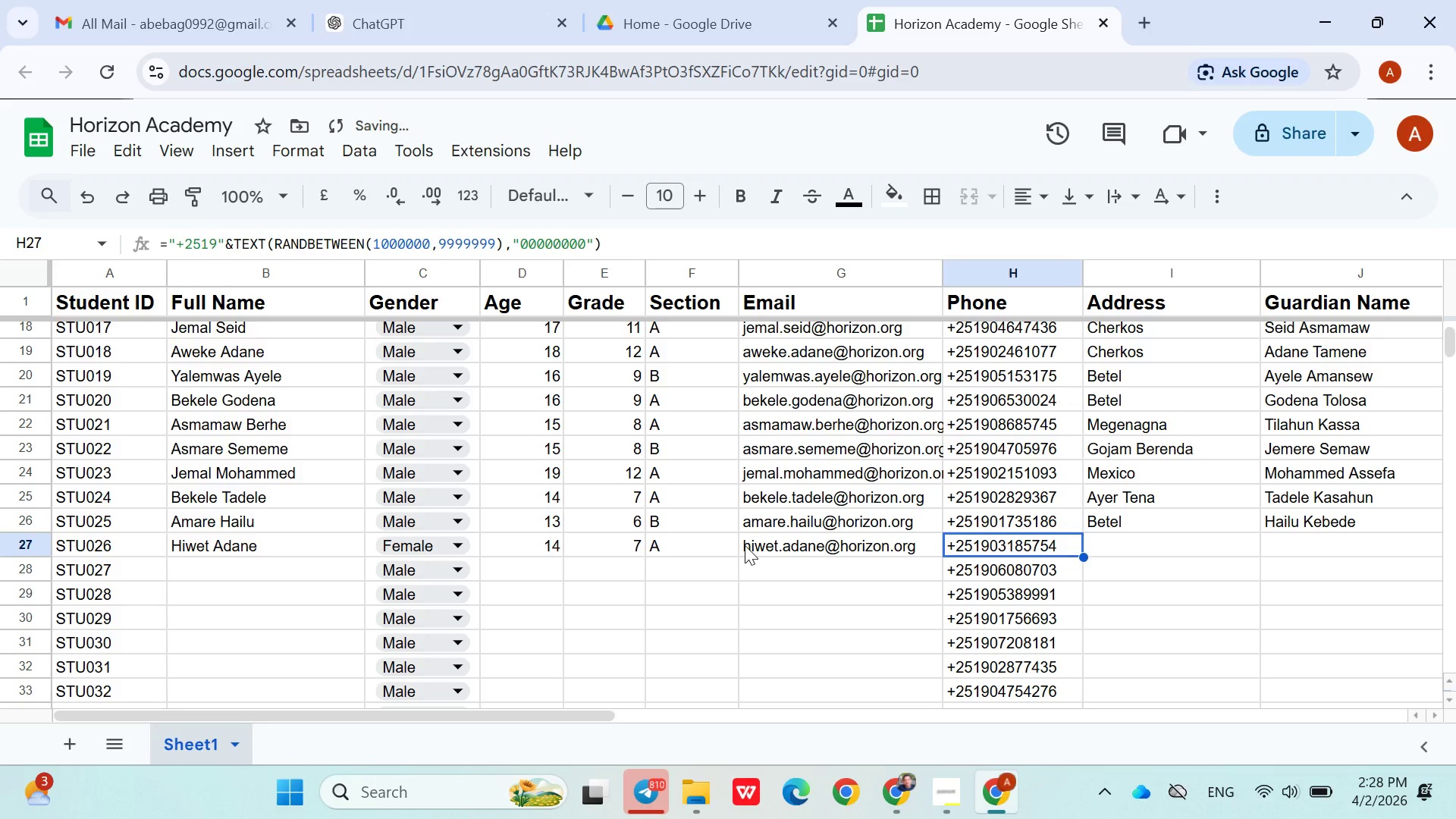 
key(ArrowRight)
 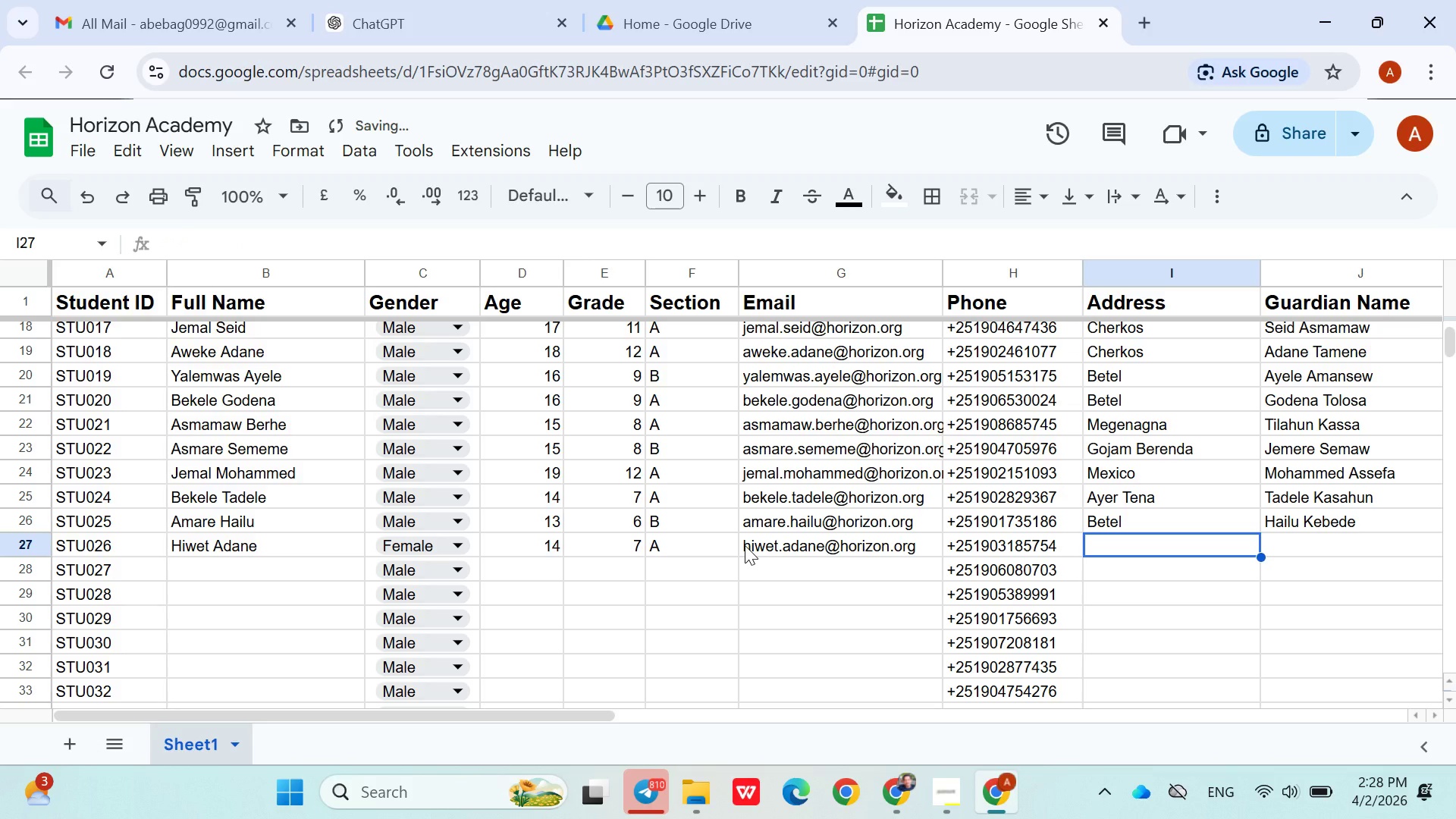 
type(Goj)
 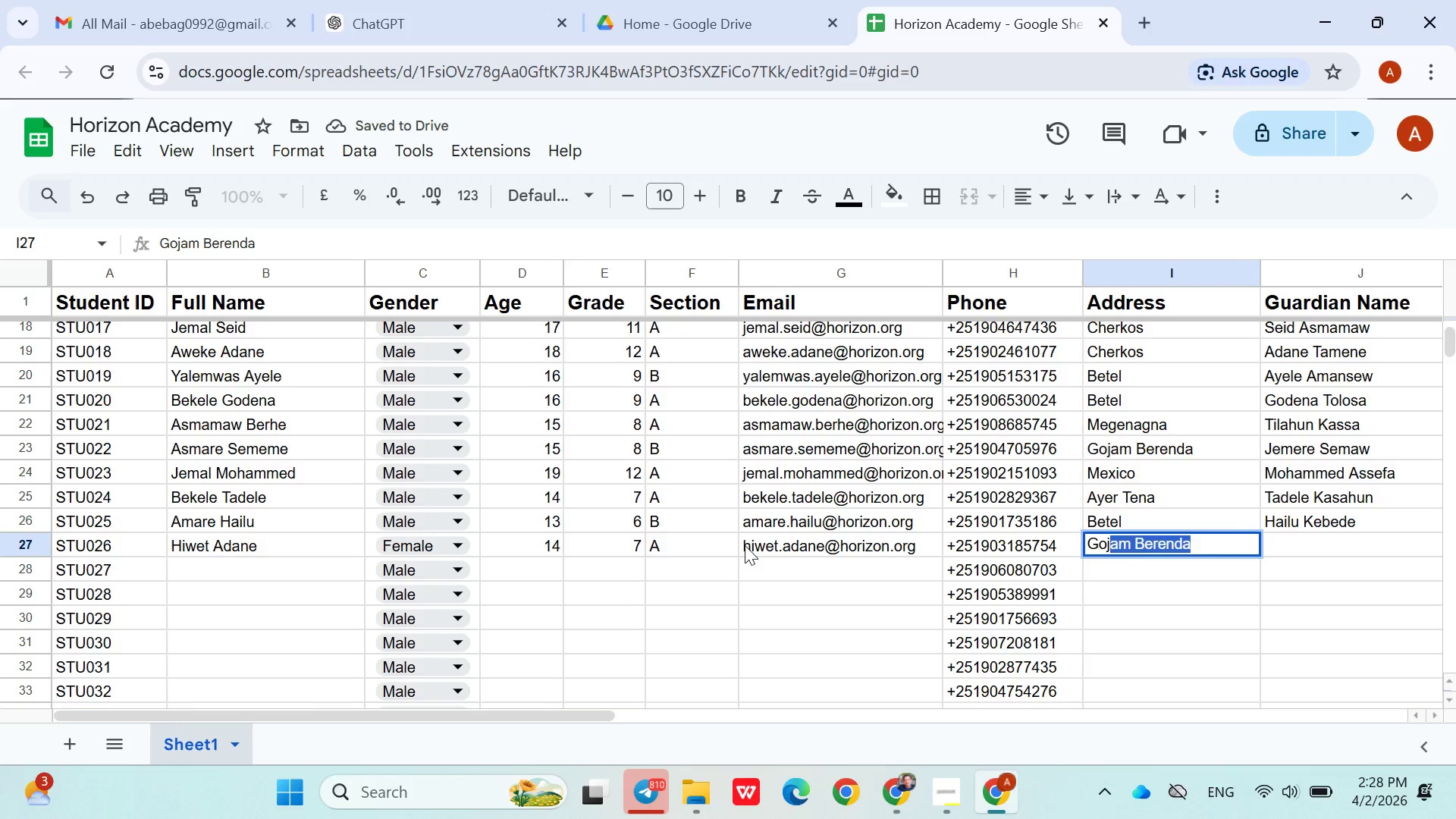 
key(ArrowRight)
 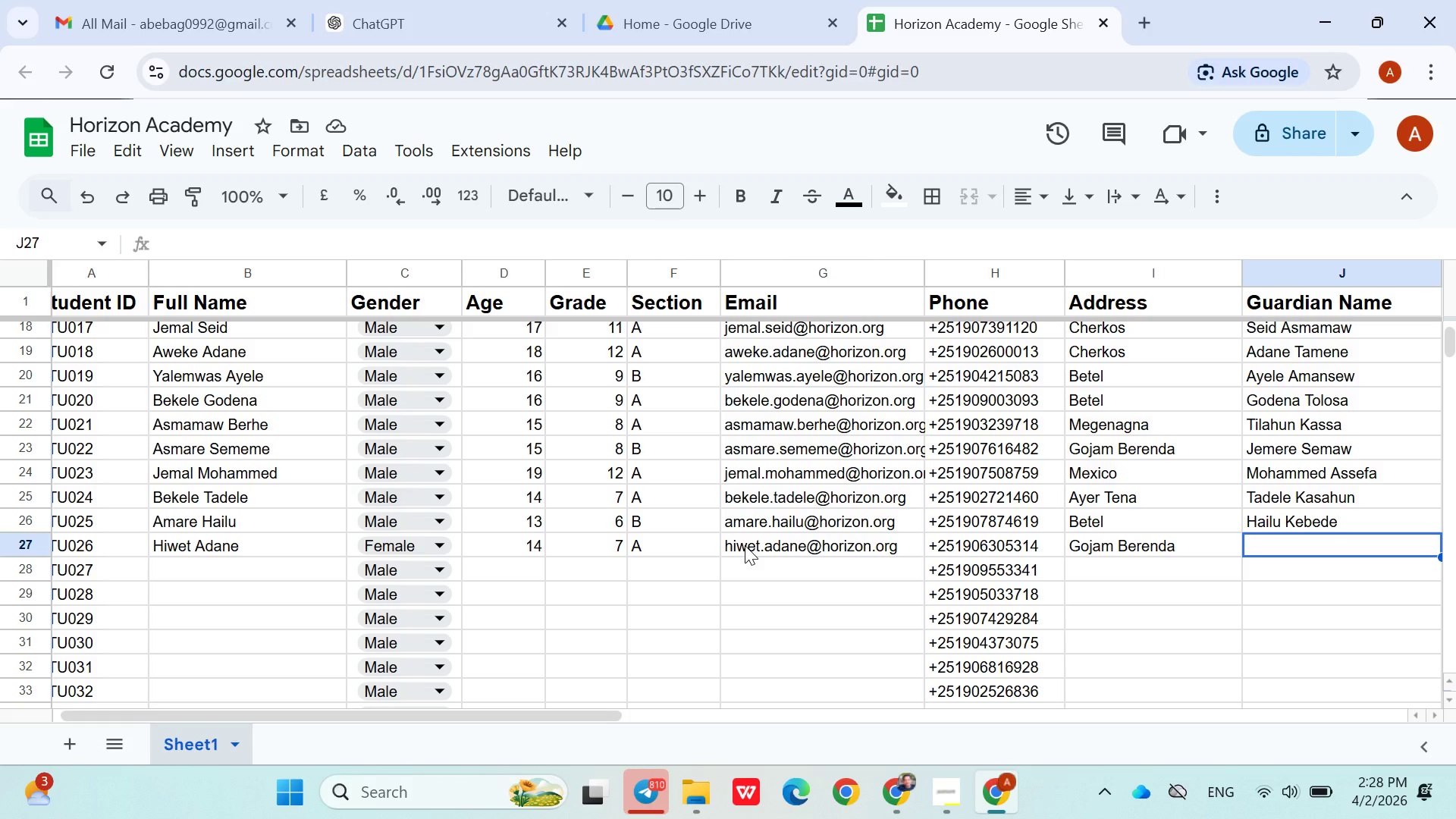 
wait(11.8)
 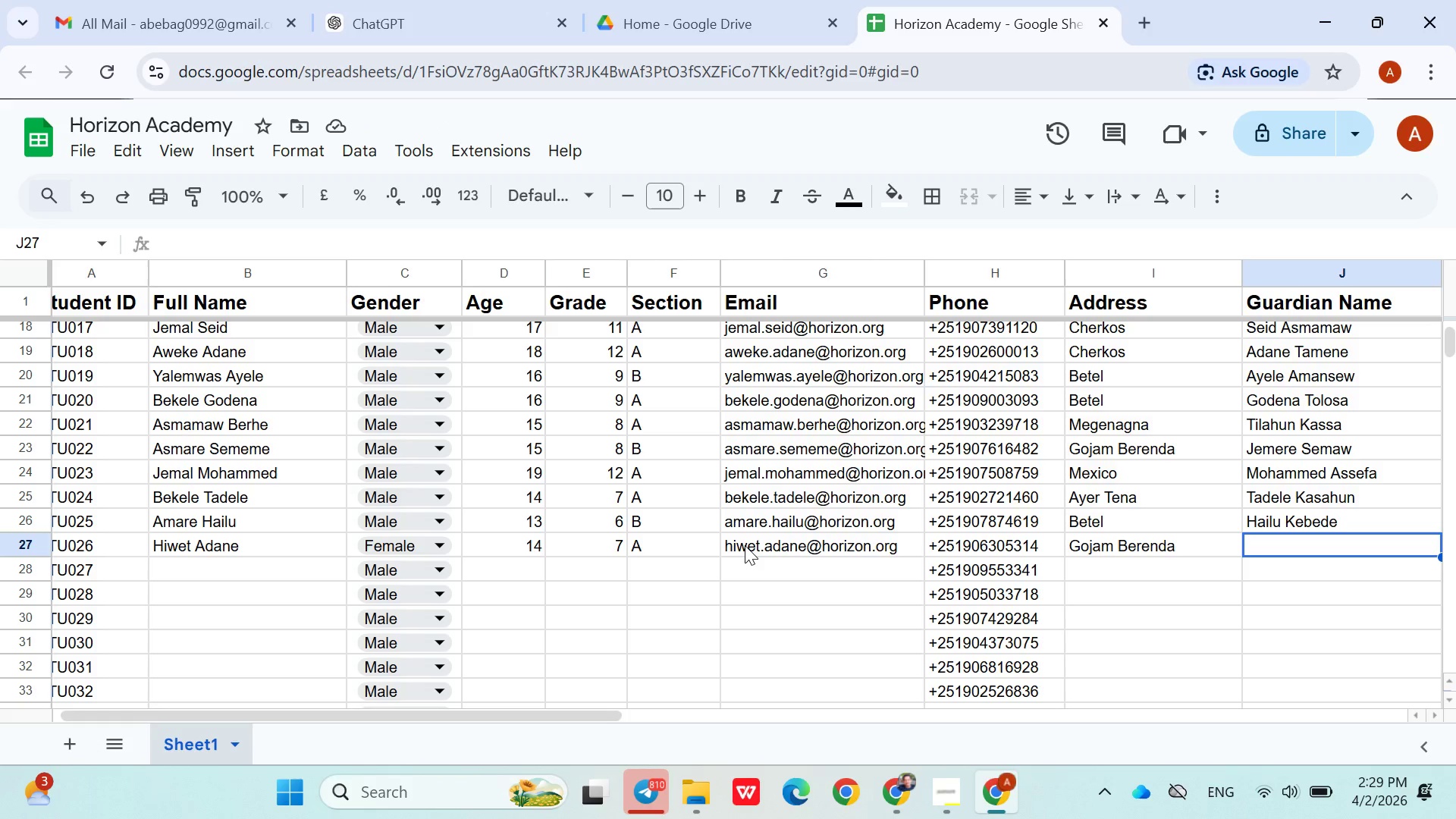 
type(Alemu Li)
 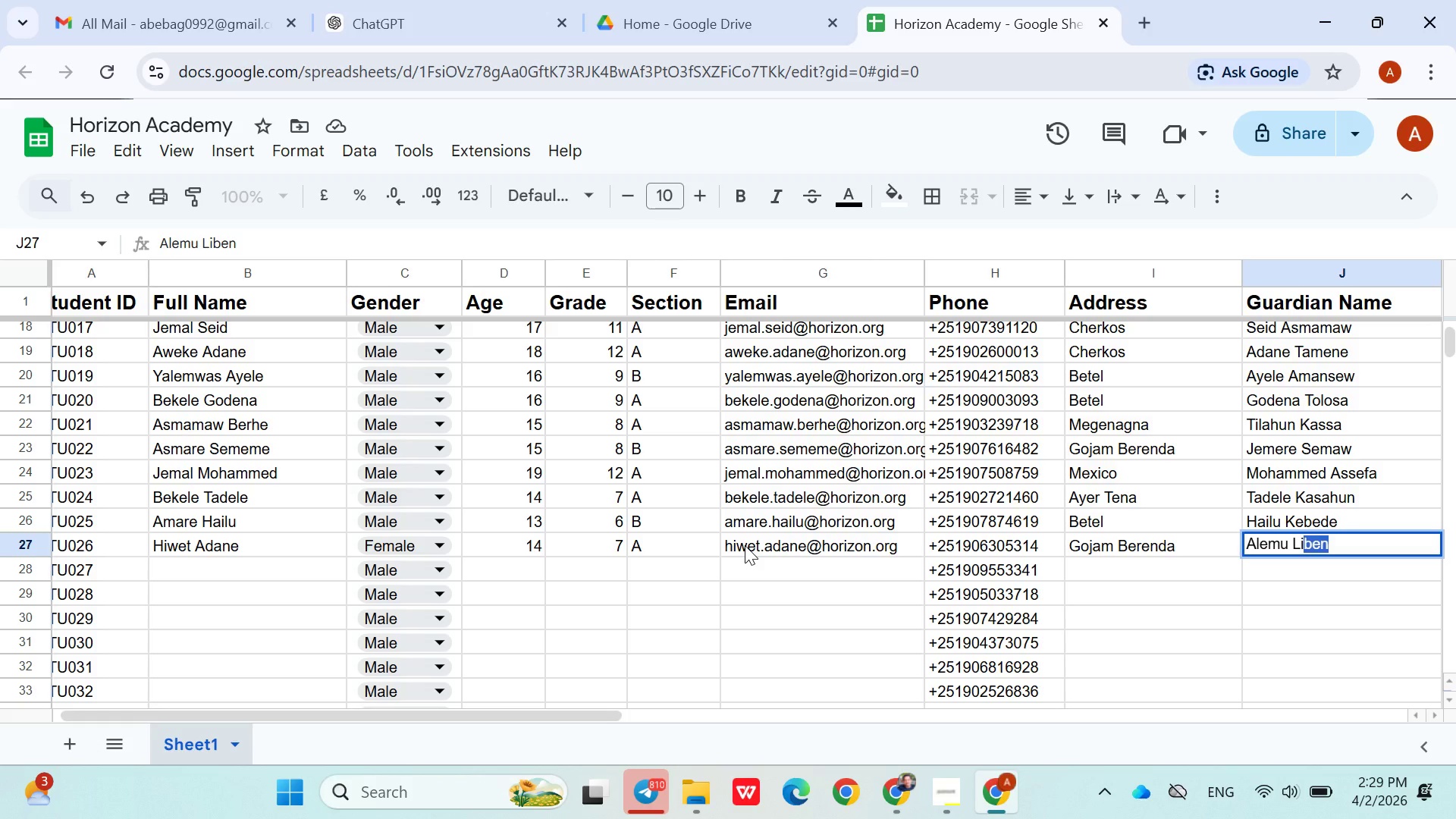 
key(ArrowRight)
 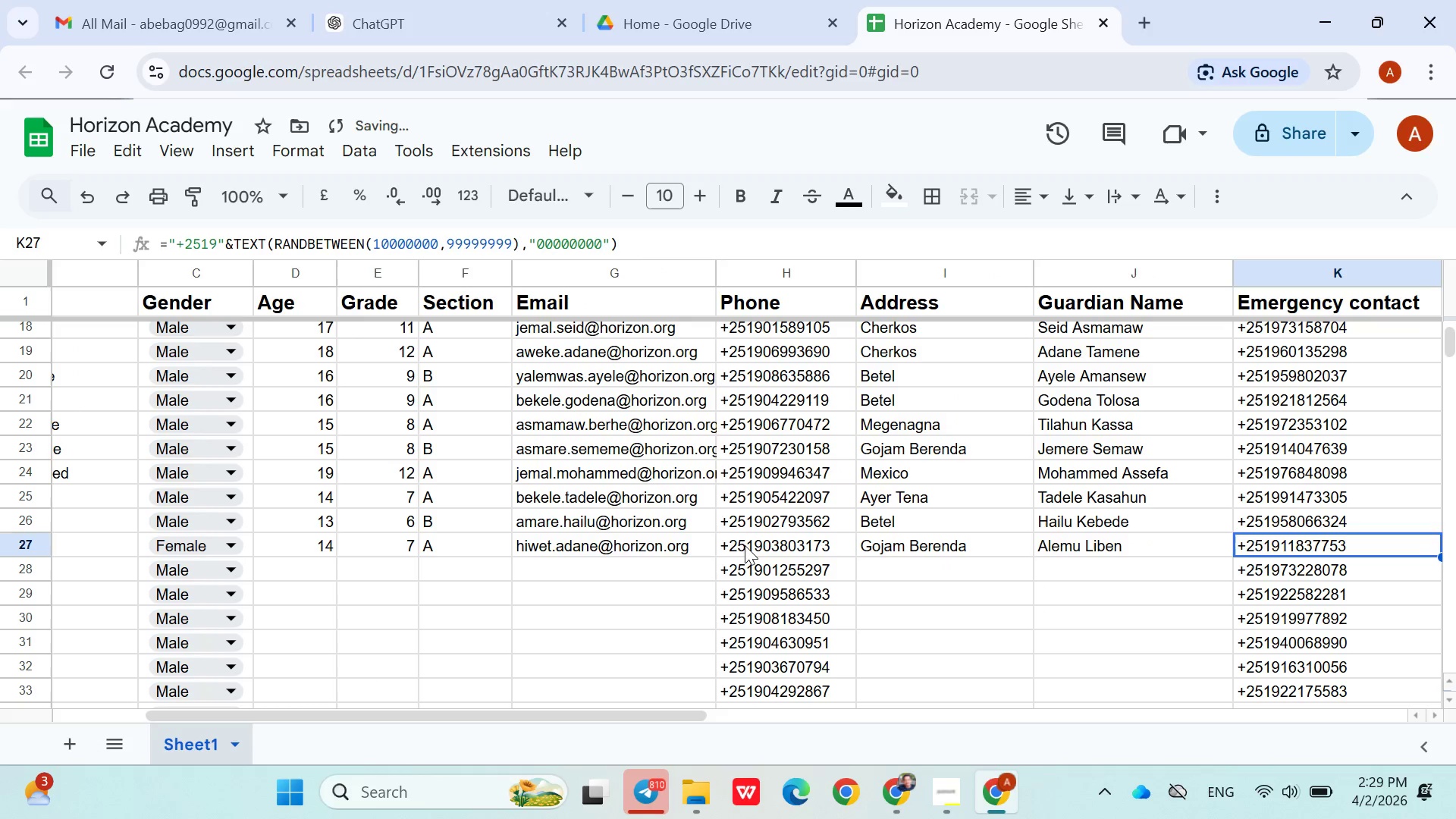 
key(ArrowDown)
 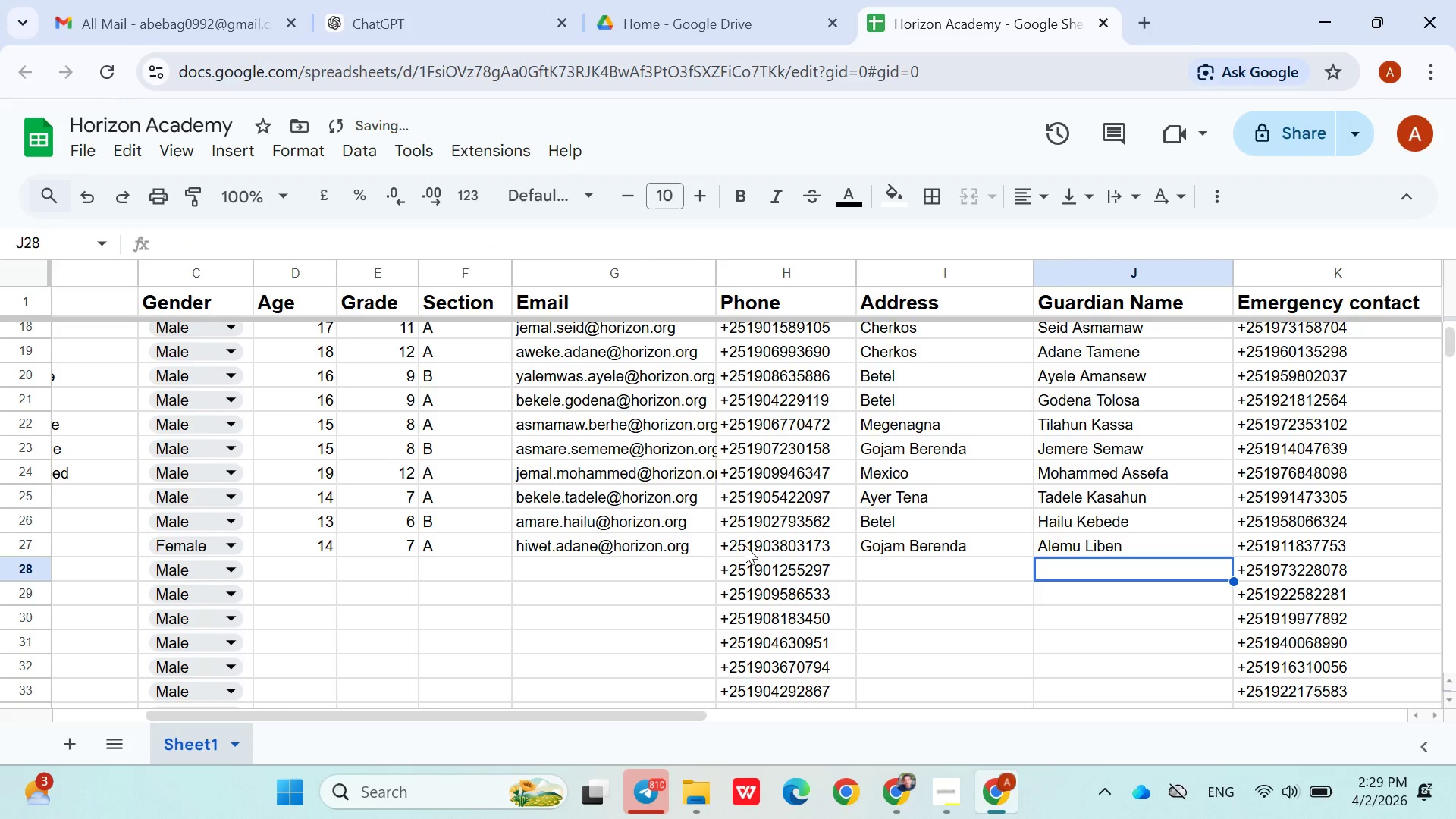 
hold_key(key=ArrowLeft, duration=0.98)
 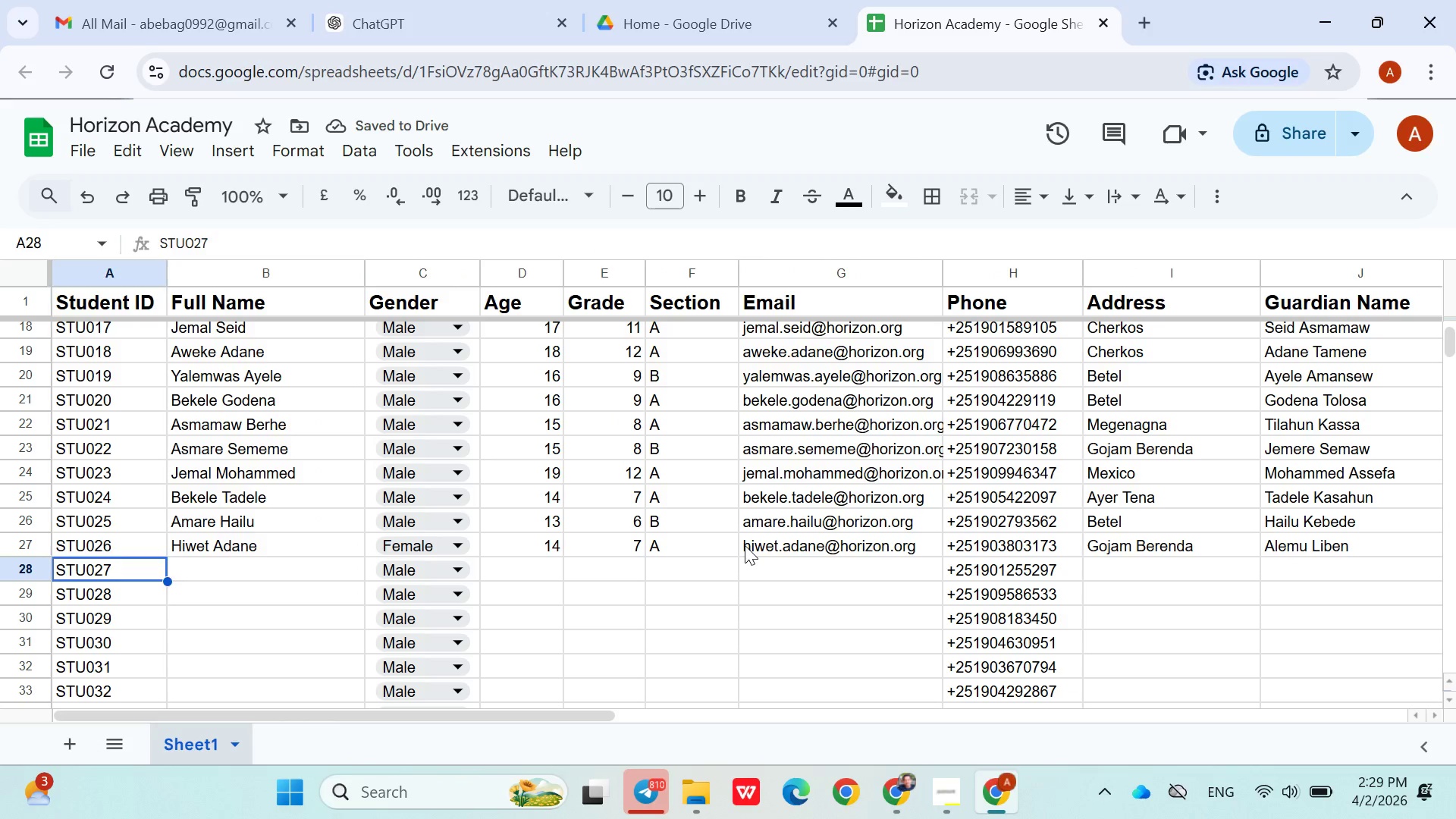 
key(ArrowRight)
 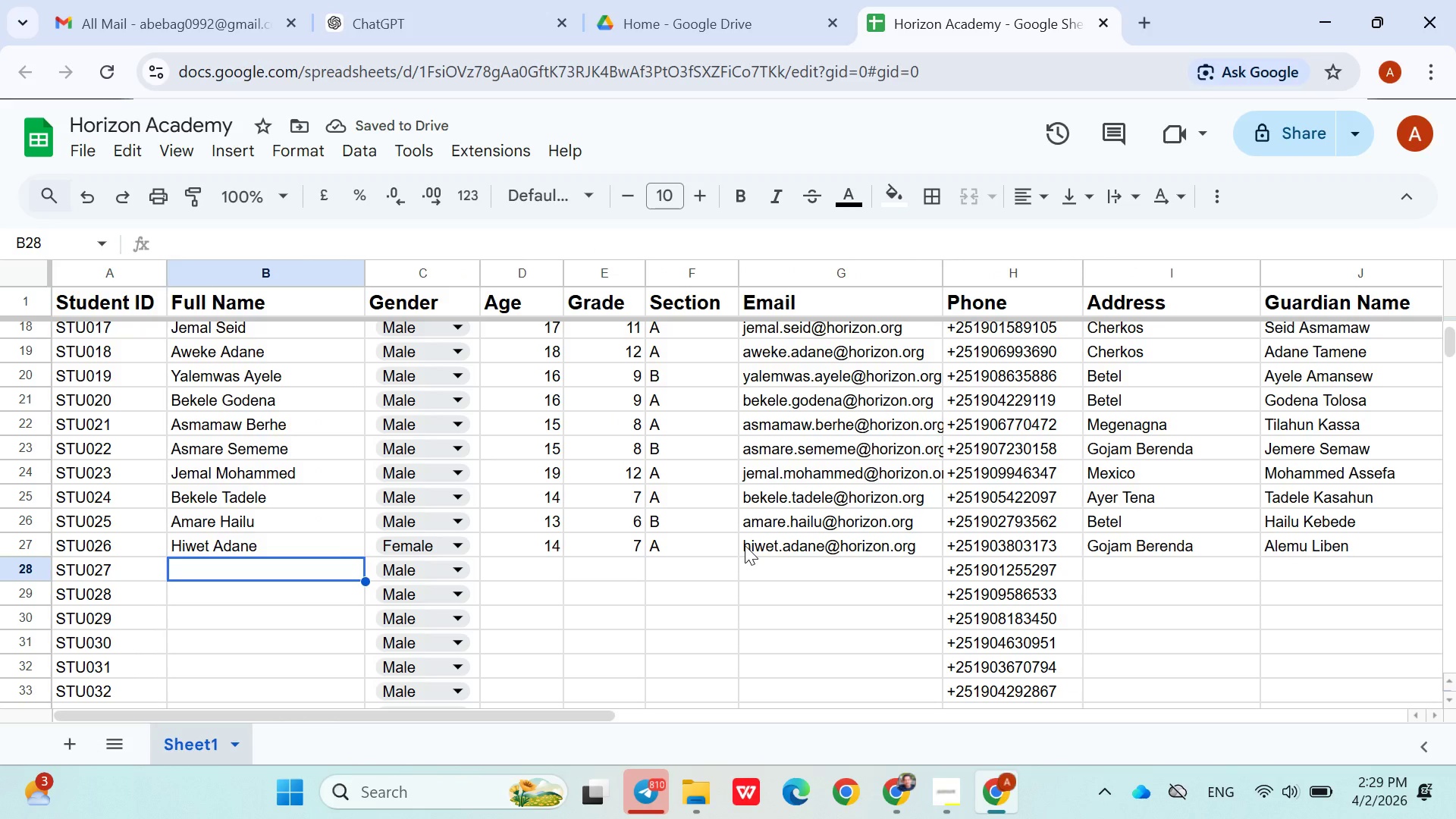 
type(Ak)
 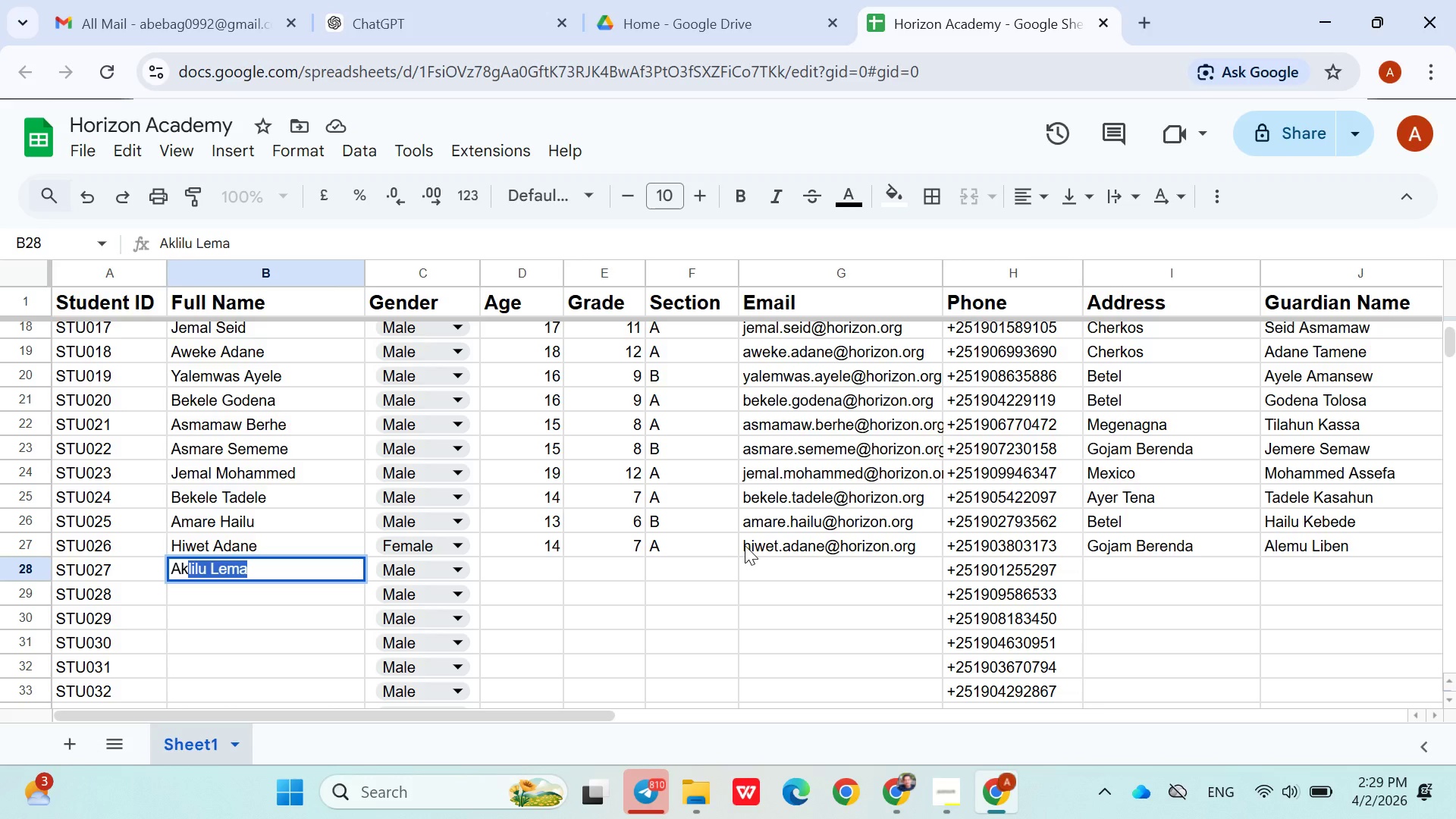 
type(lilu Syum)
 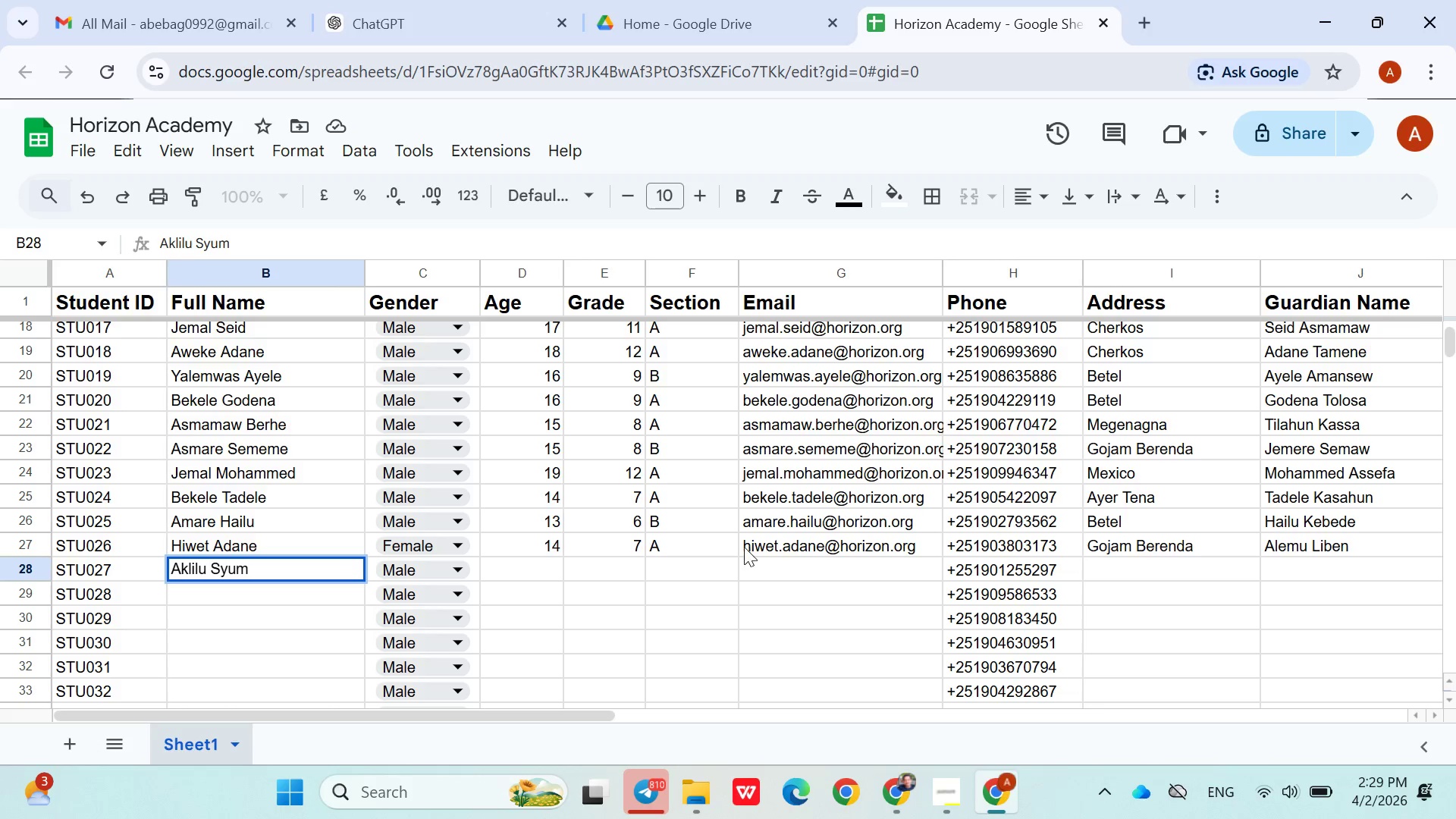 
left_click([532, 573])
 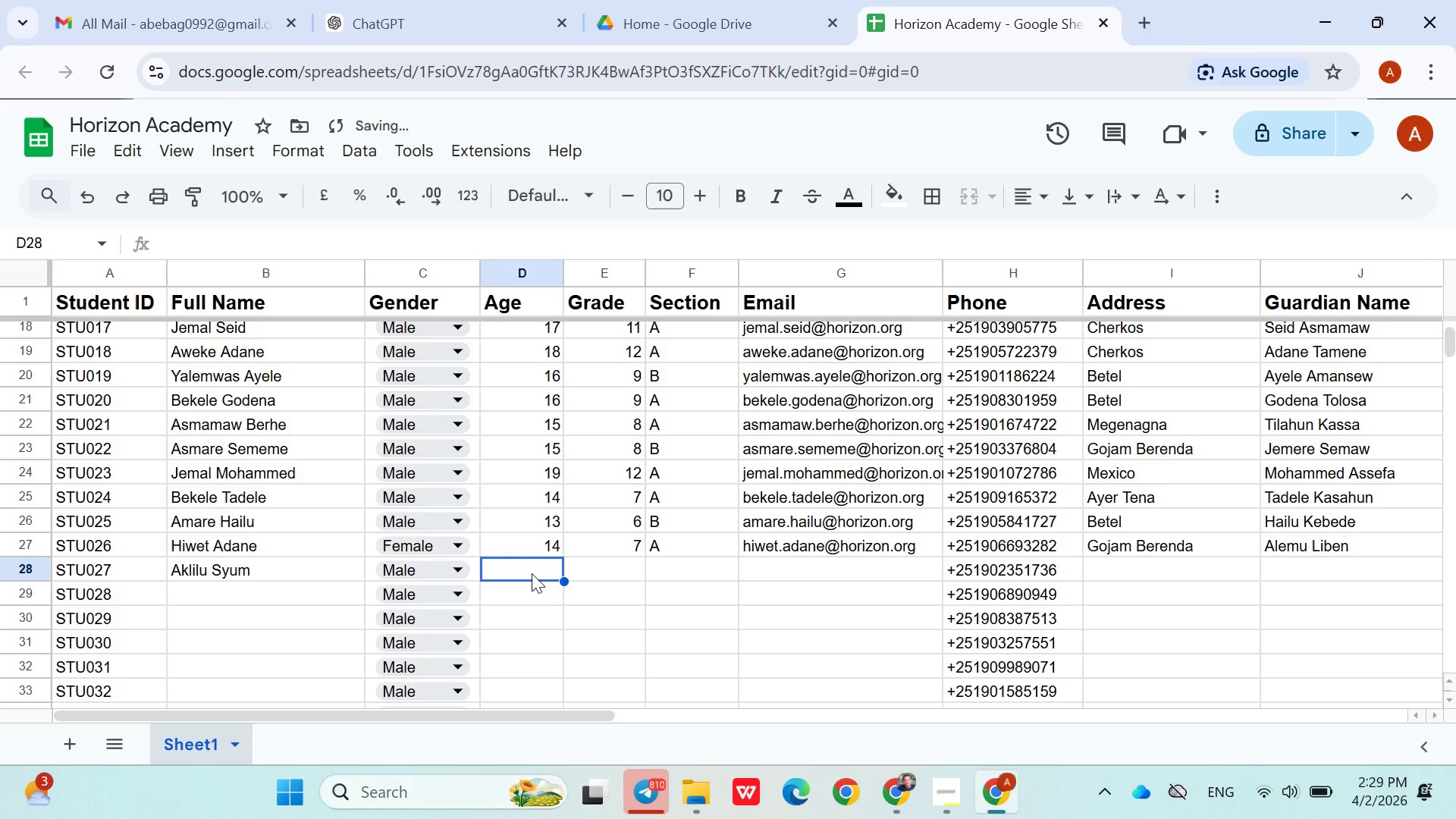 
type(13)
 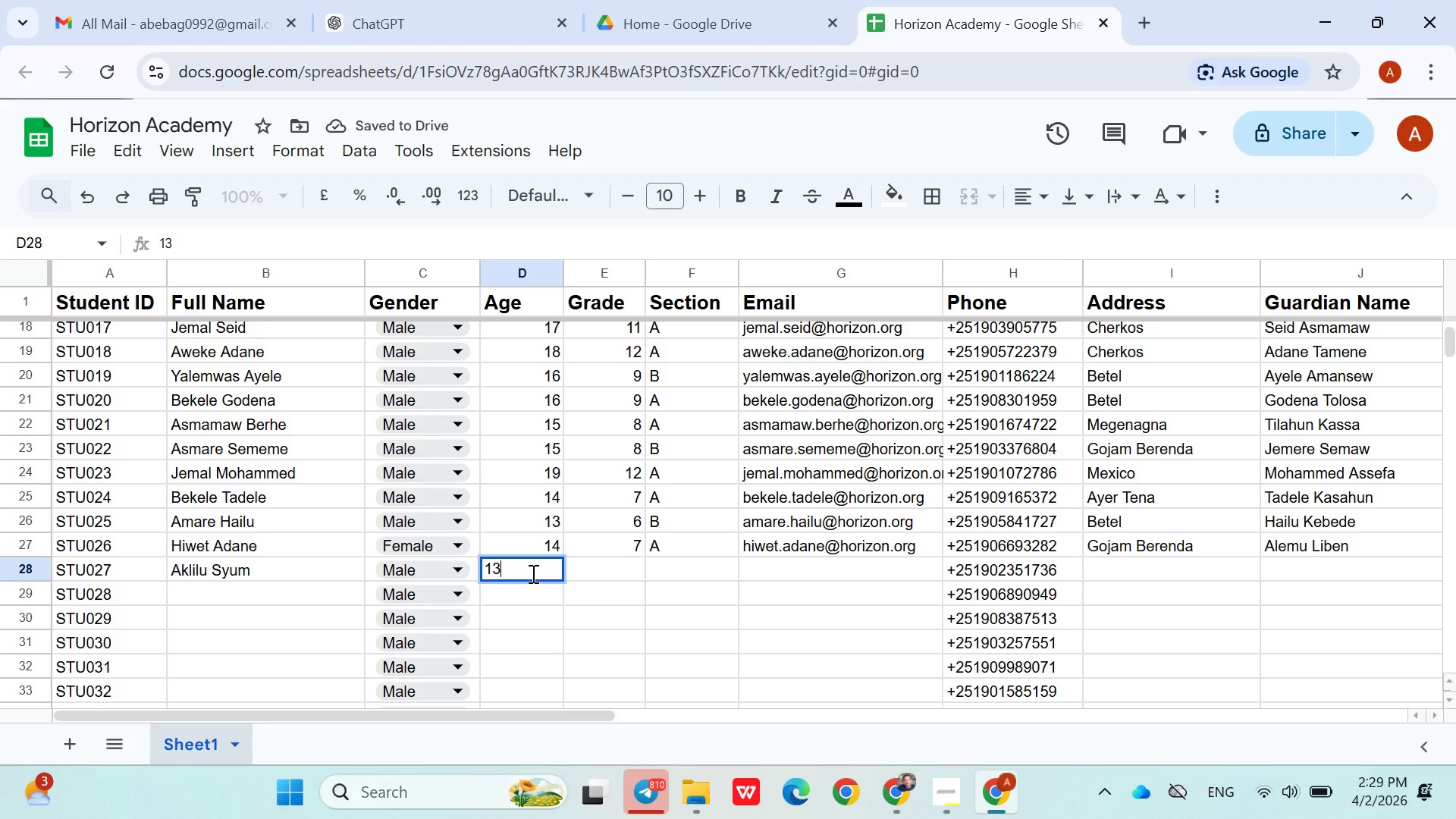 
key(ArrowRight)
 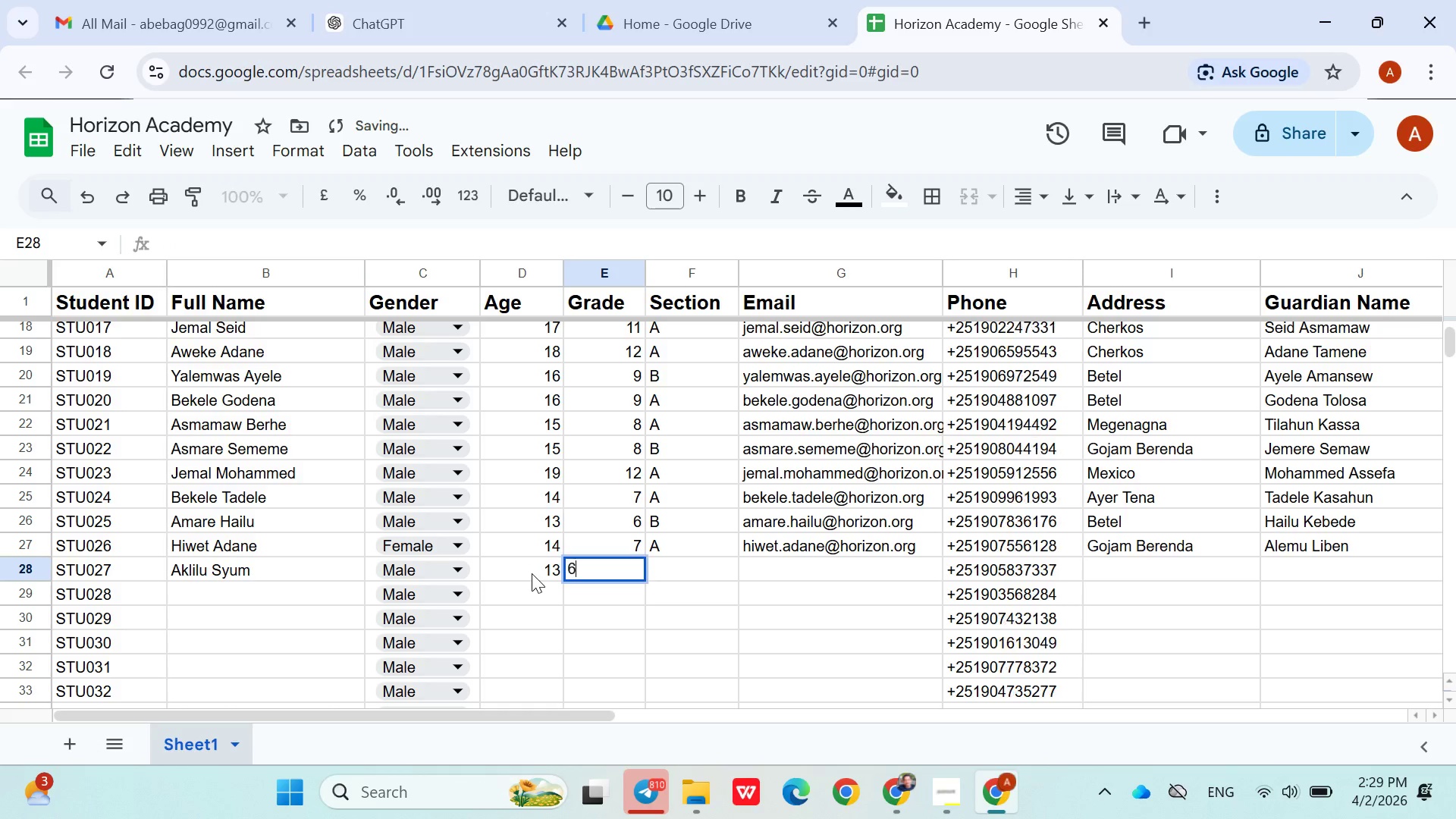 
key(6)
 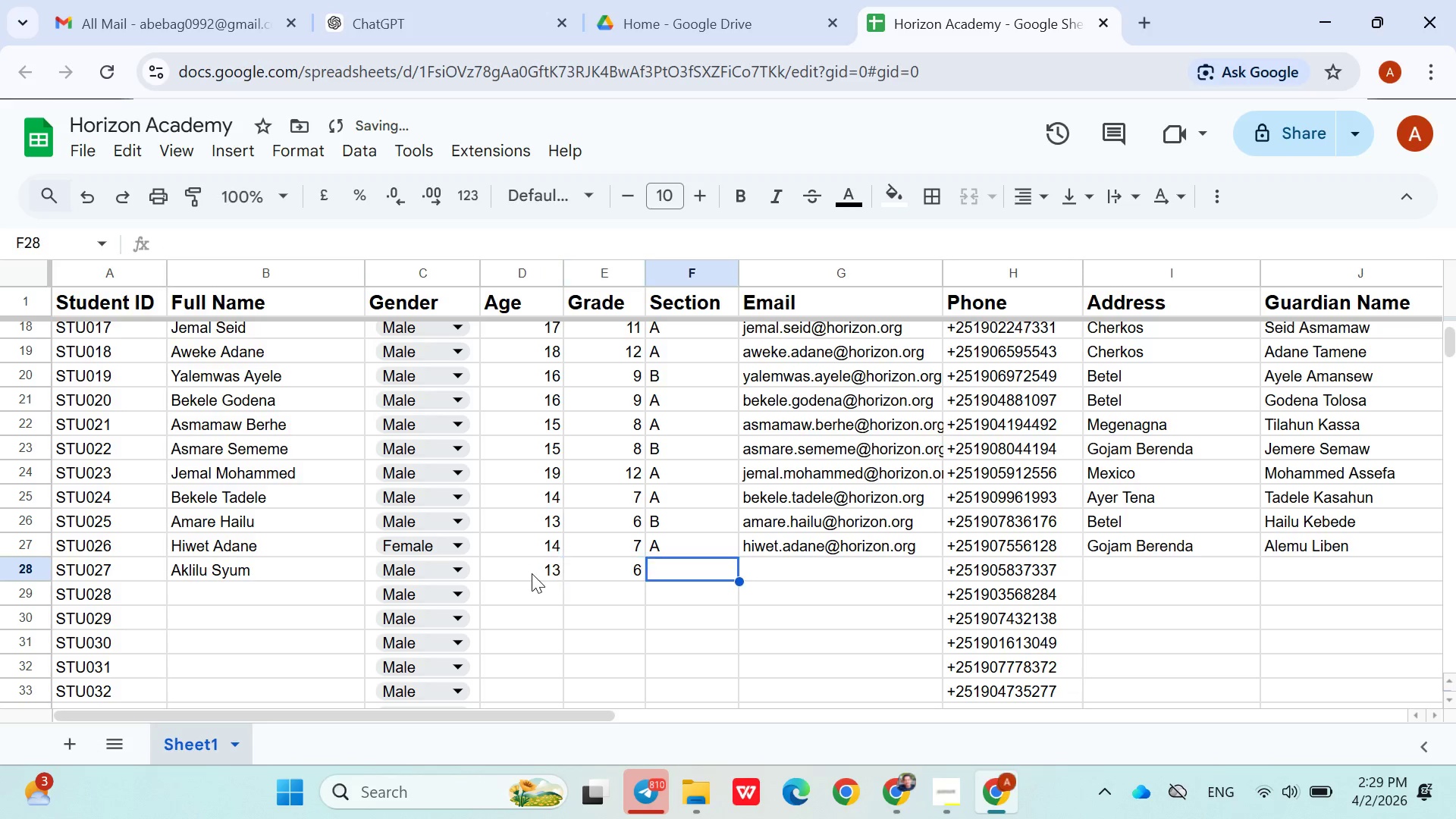 
key(ArrowRight)
 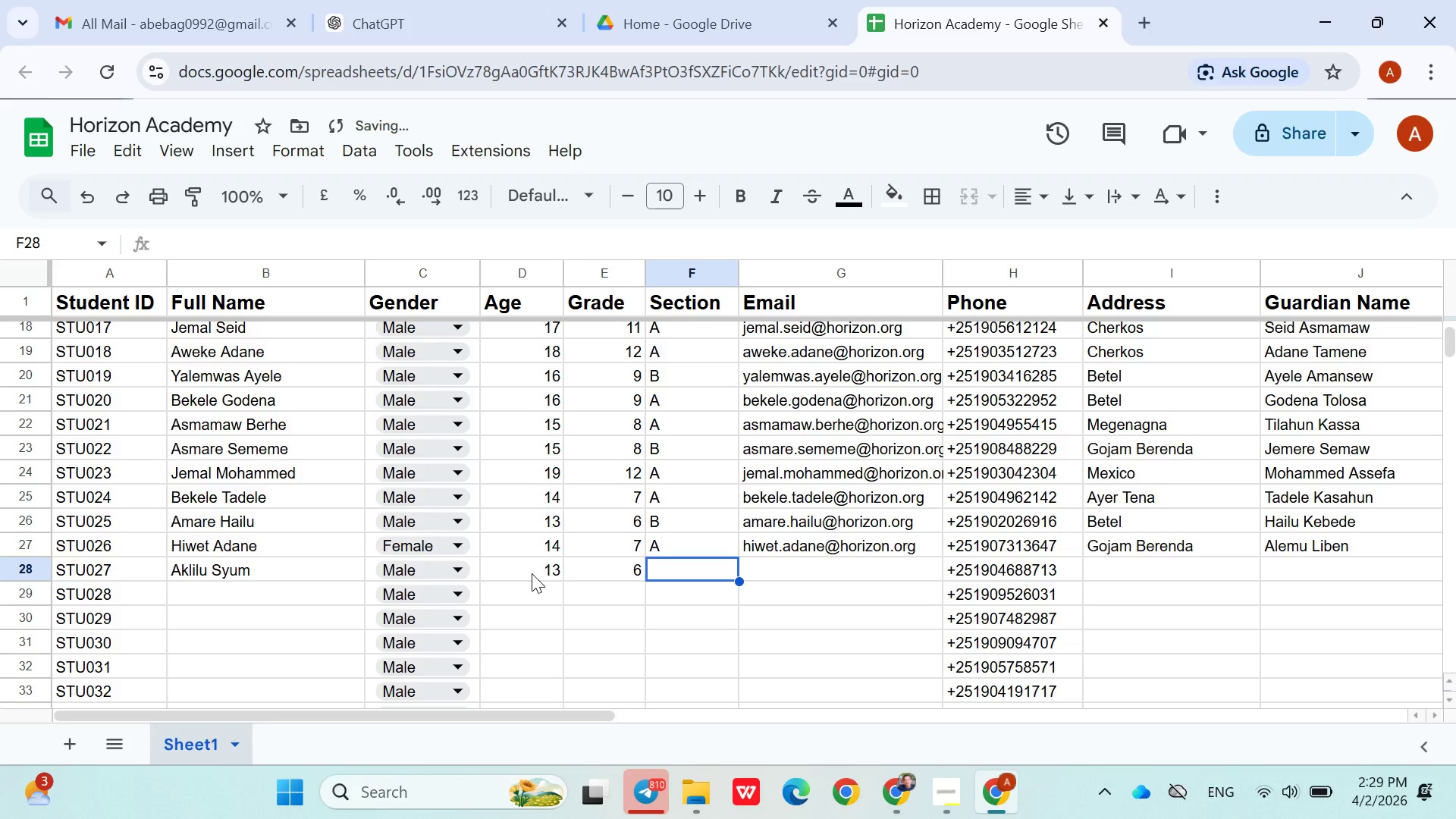 
key(Shift+B)
 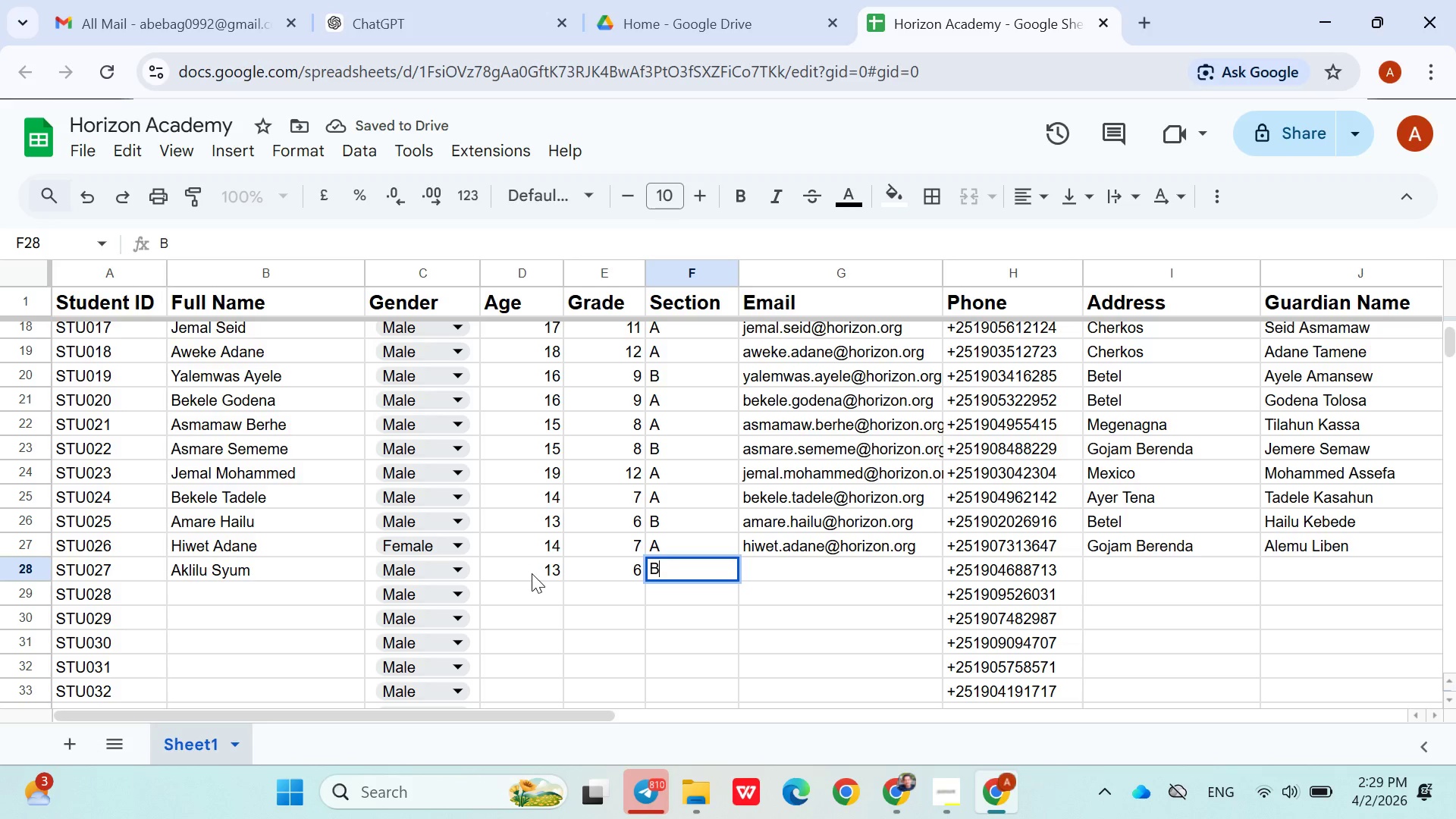 
key(ArrowRight)
 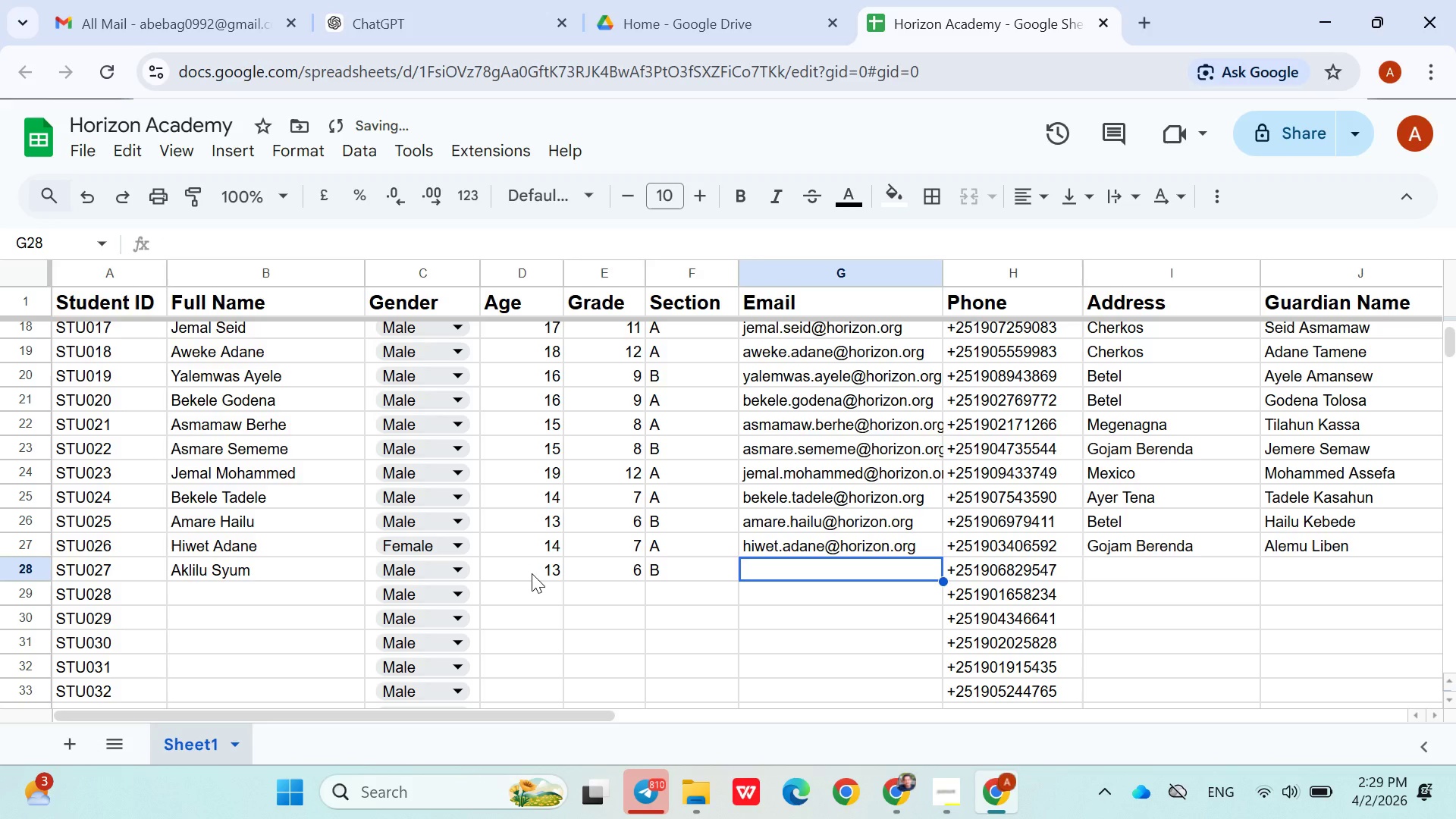 
type(aklilu.syum@horizon.org)
 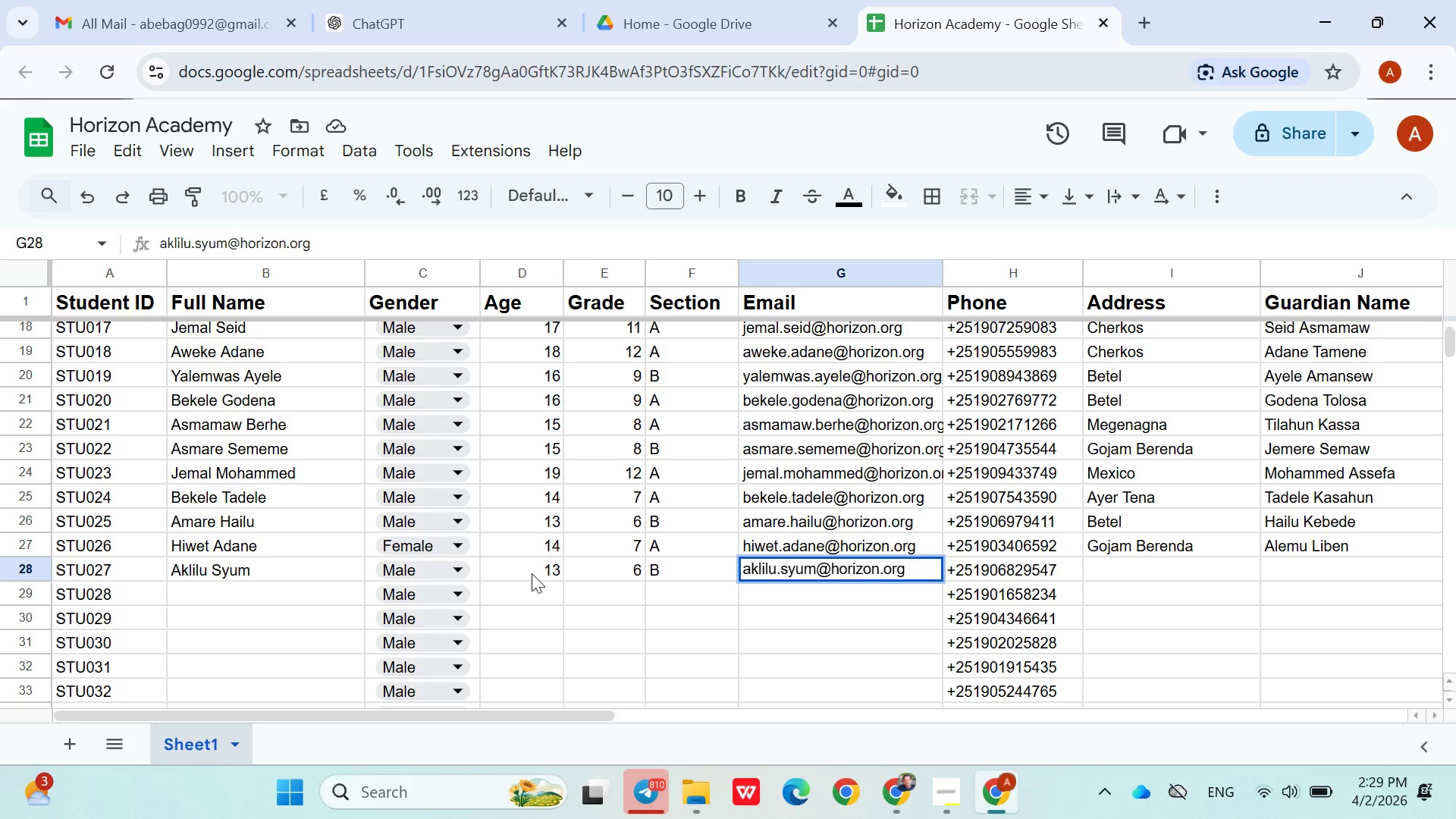 
key(ArrowRight)
 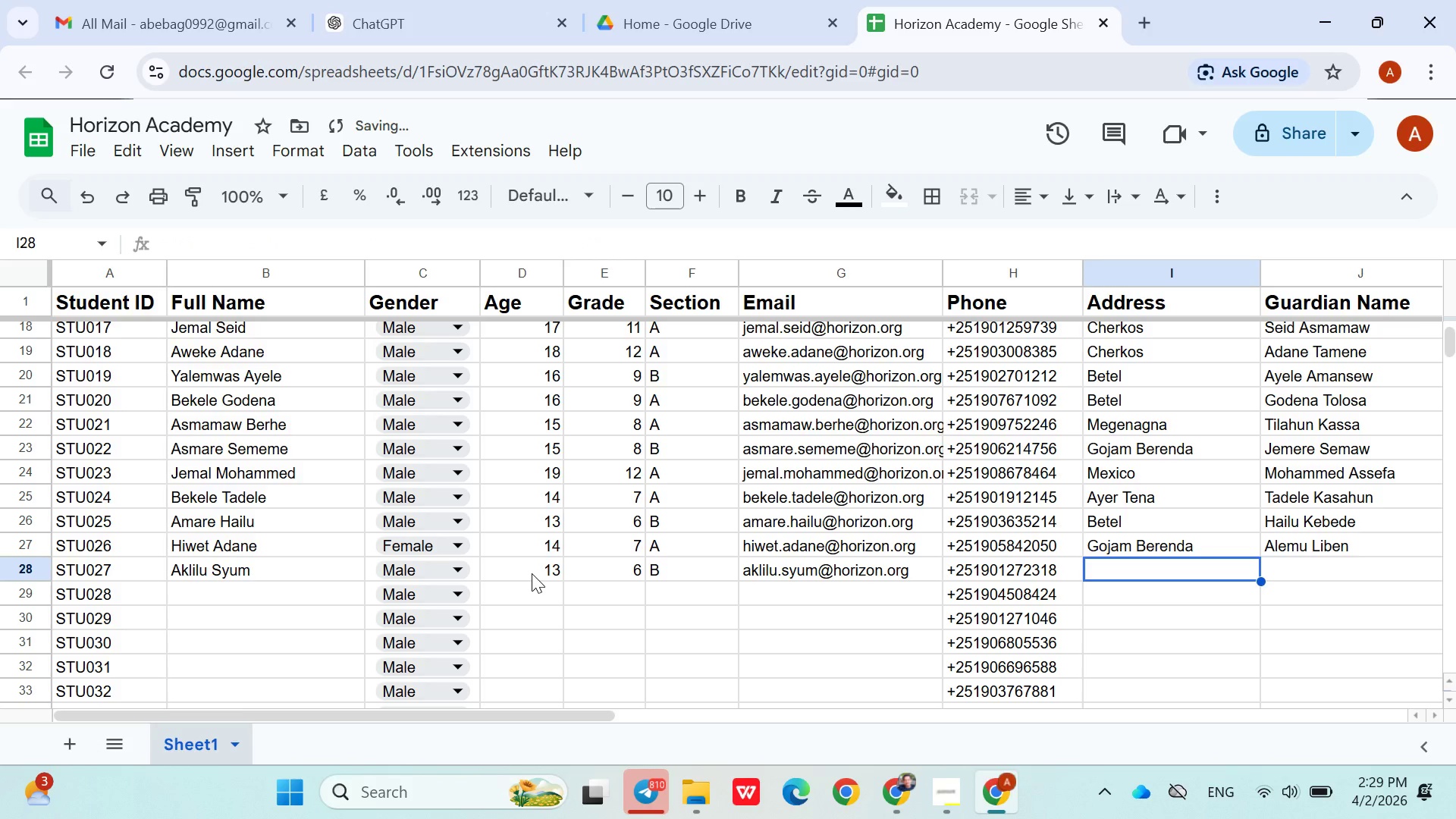 
key(ArrowRight)
 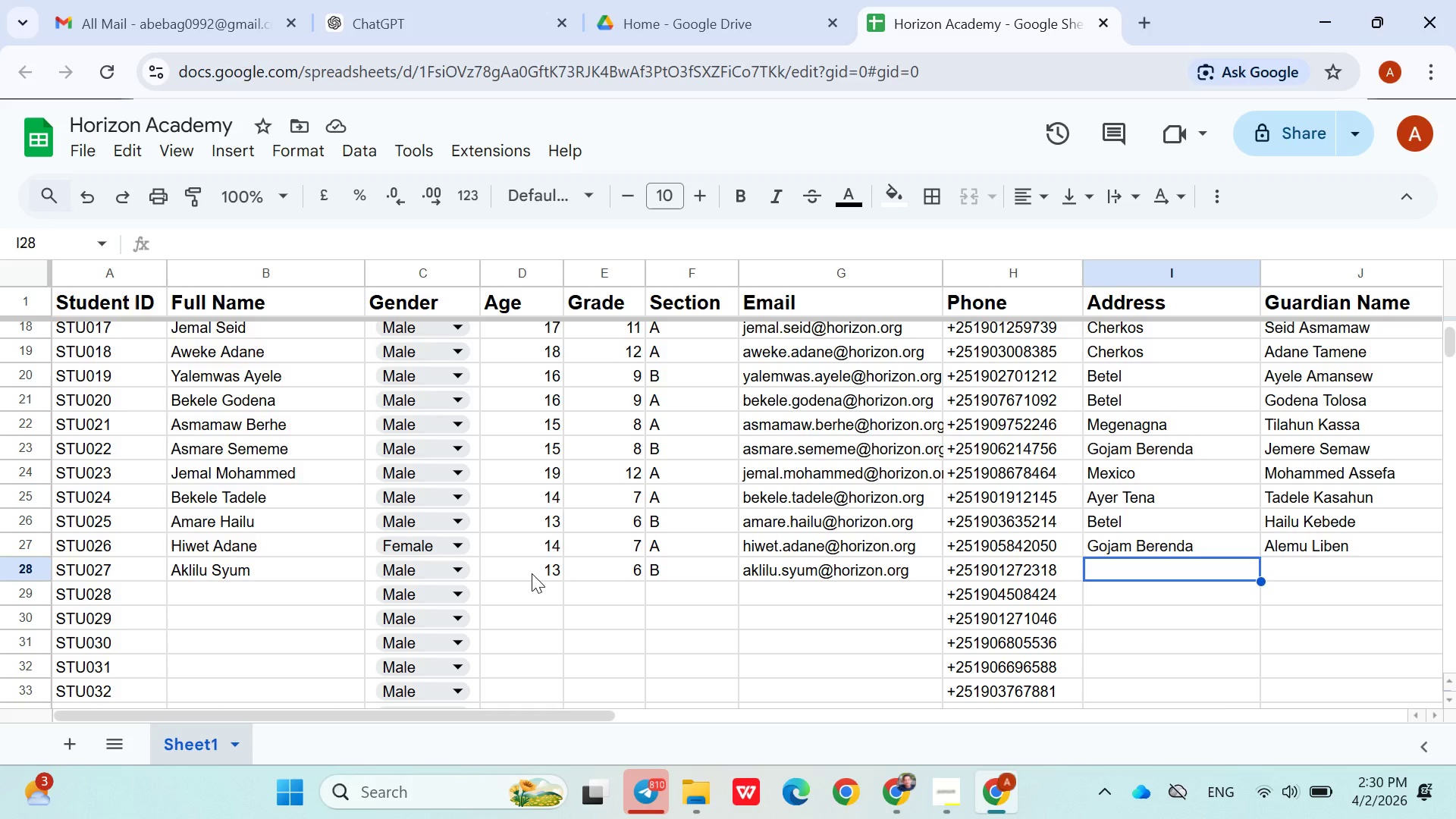 
wait(29.44)
 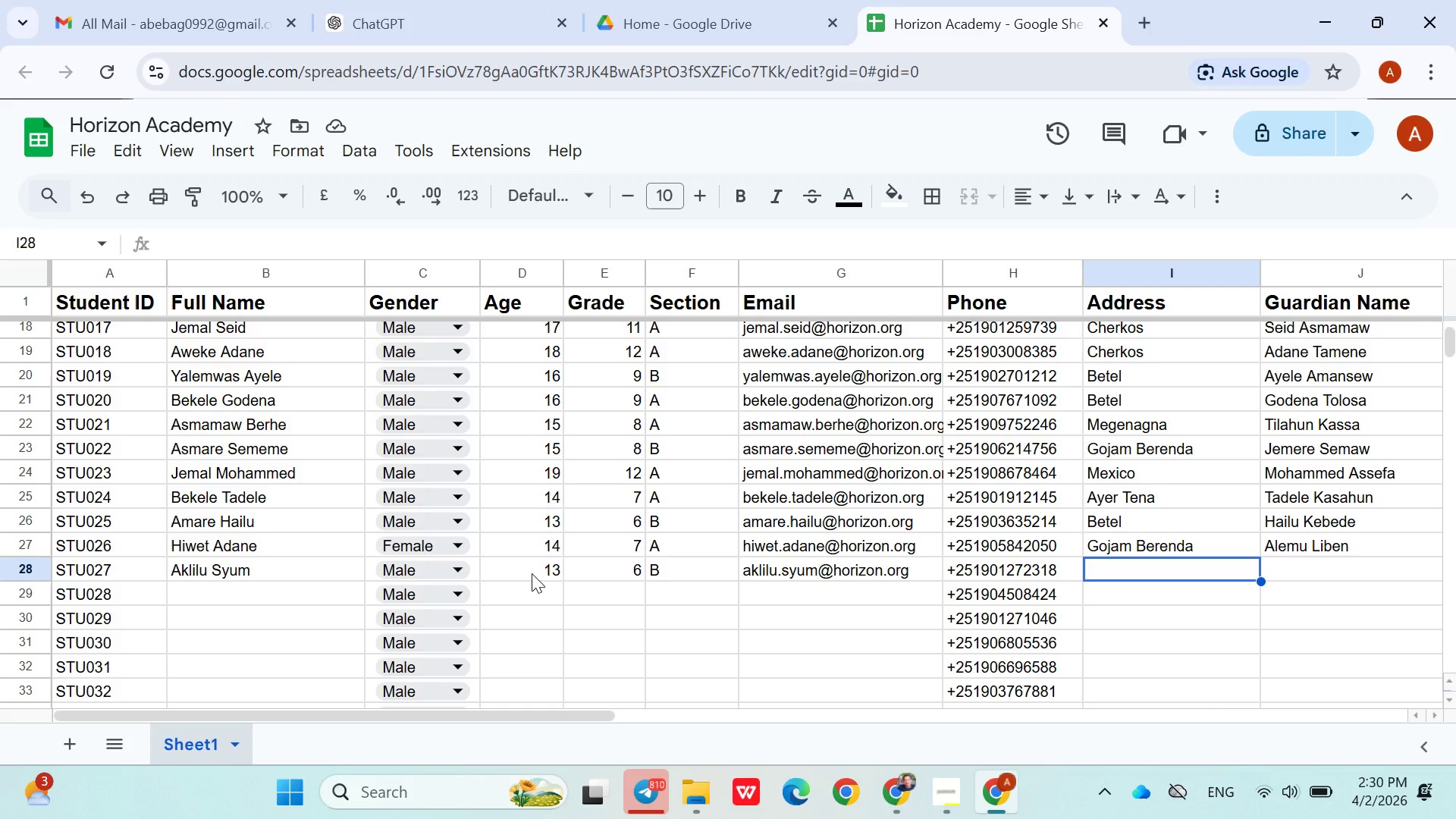 
hold_key(key=ShiftLeft, duration=0.97)
 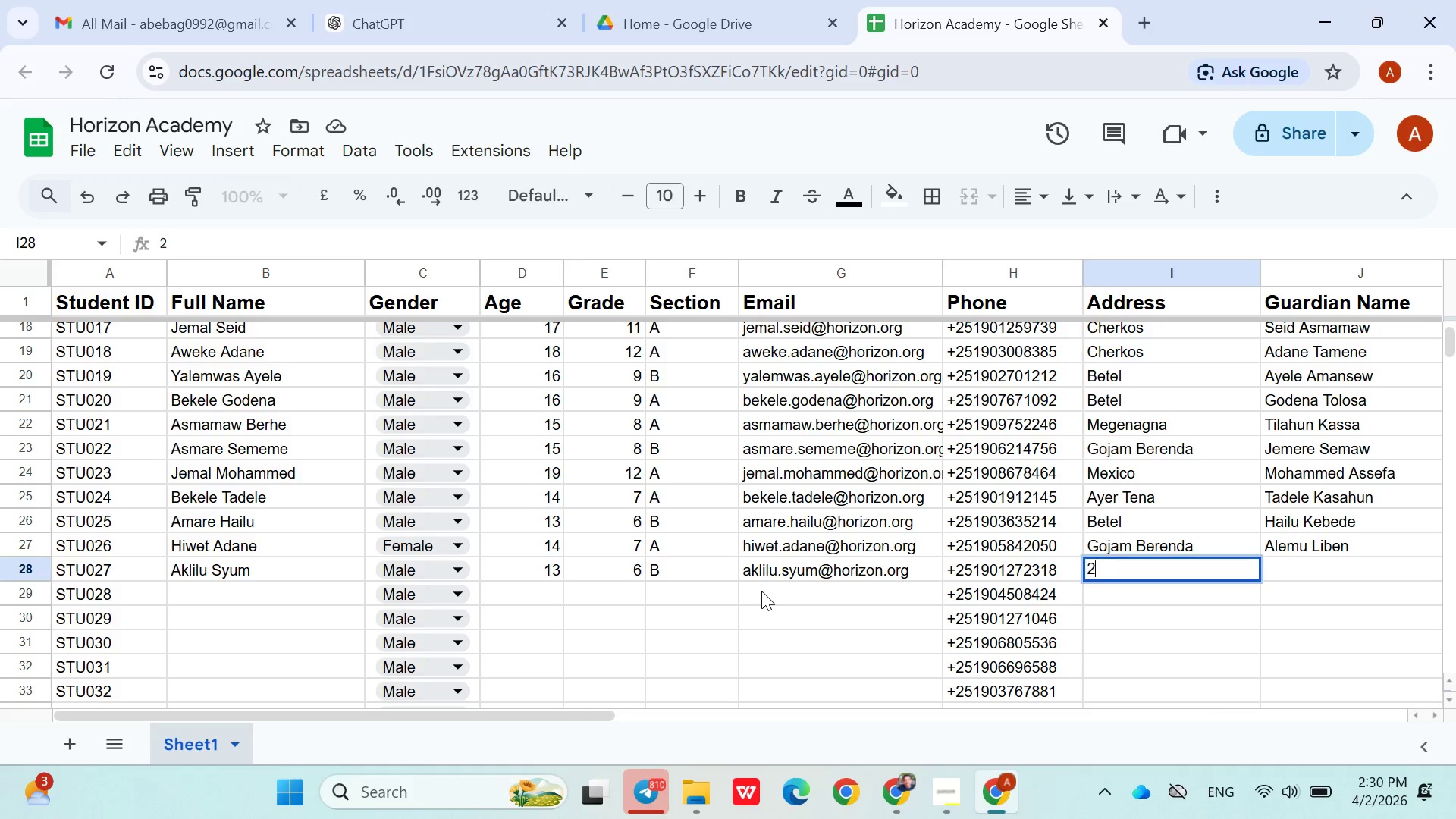 
type(22)
 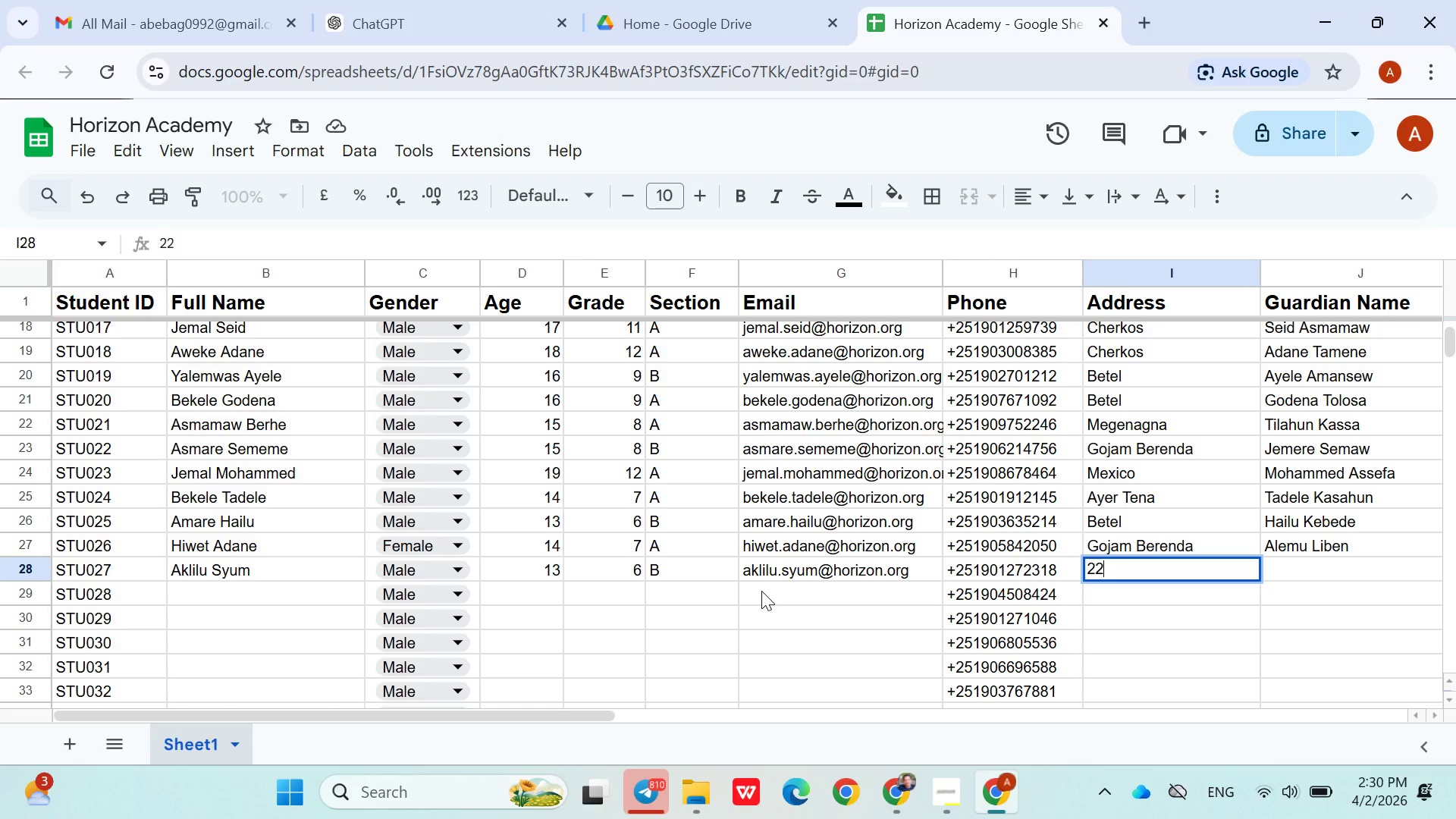 
key(Backspace)
key(Backspace)
type(Haya Hulet)
 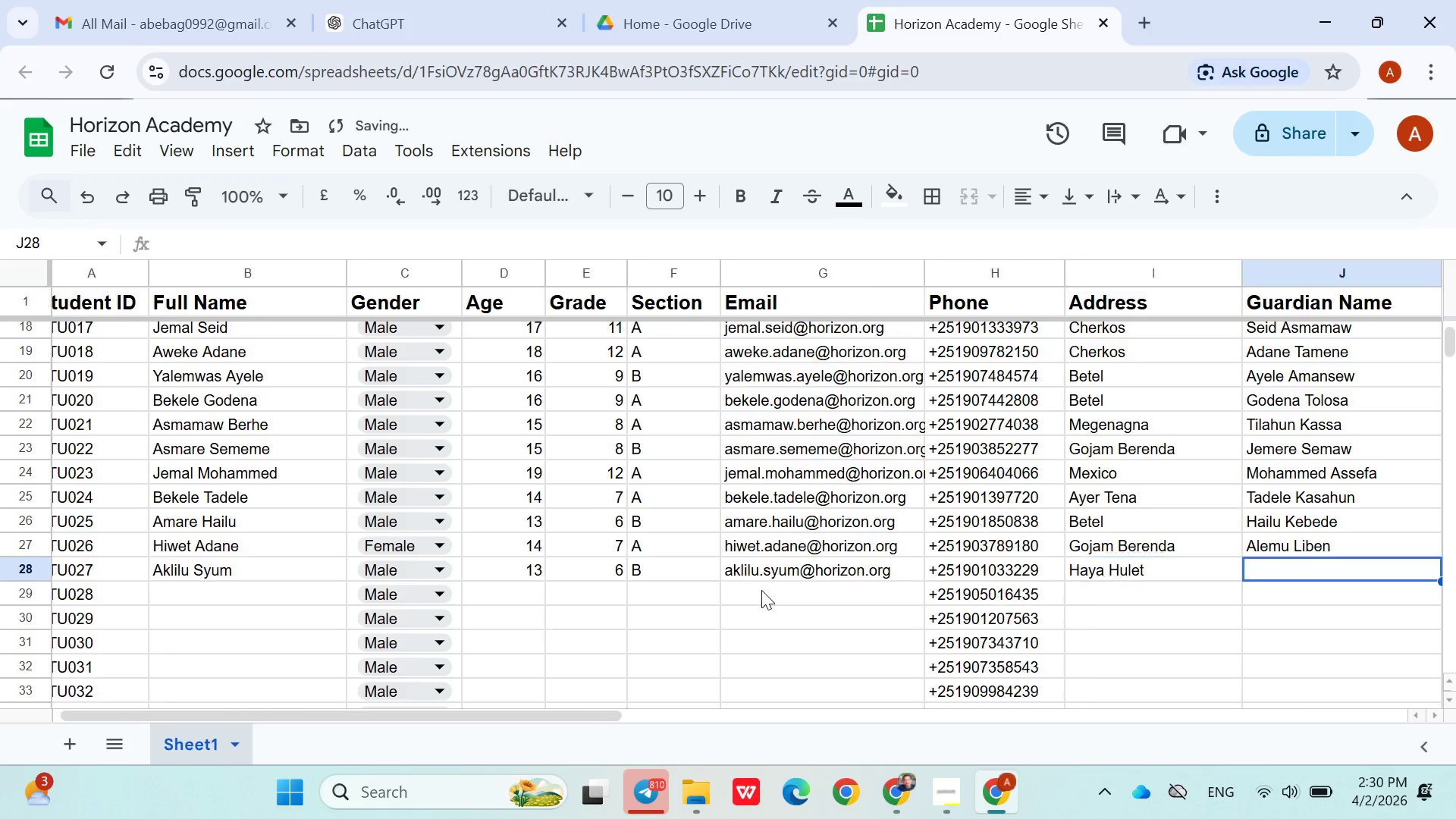 
 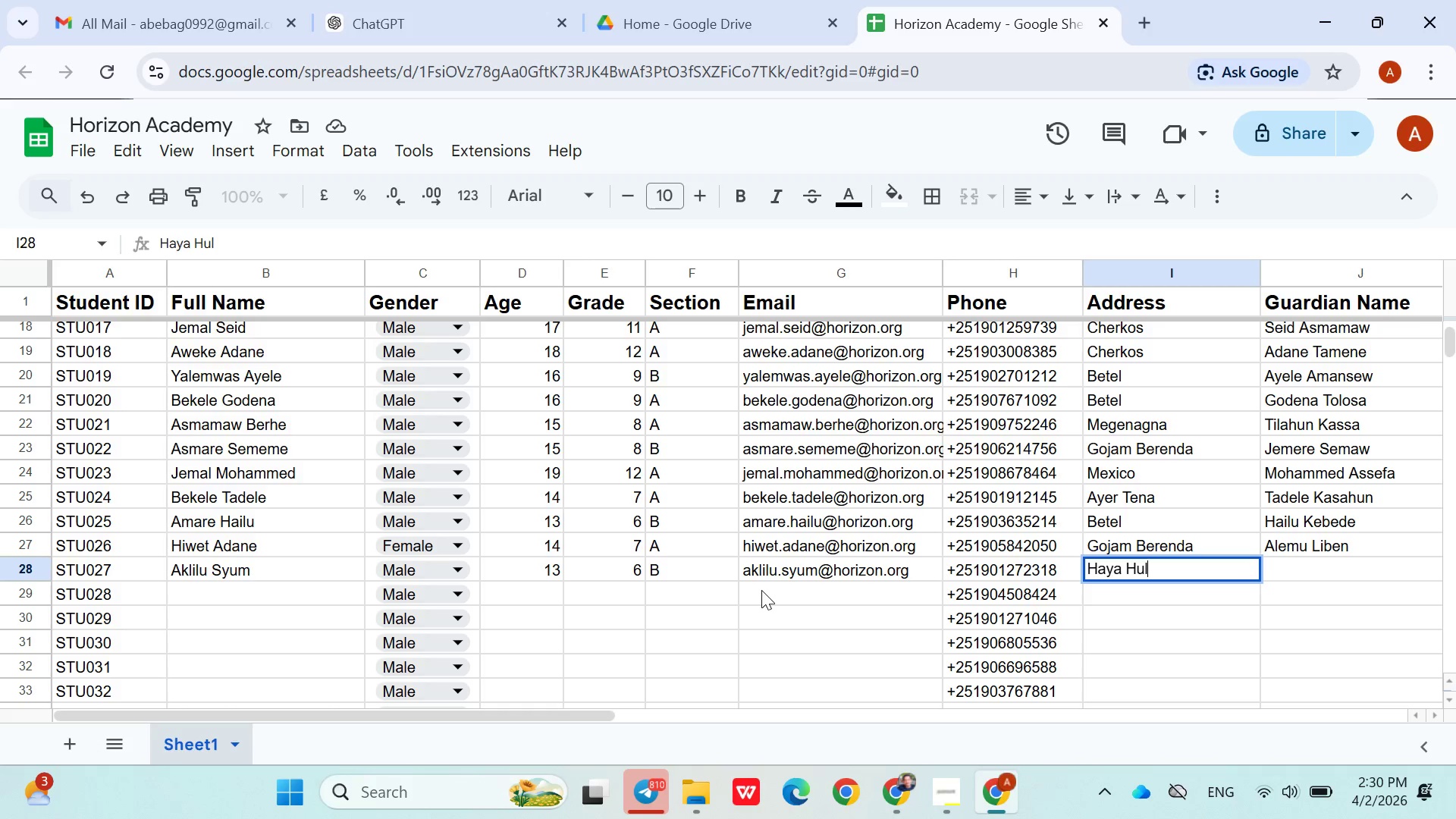 
key(ArrowRight)
 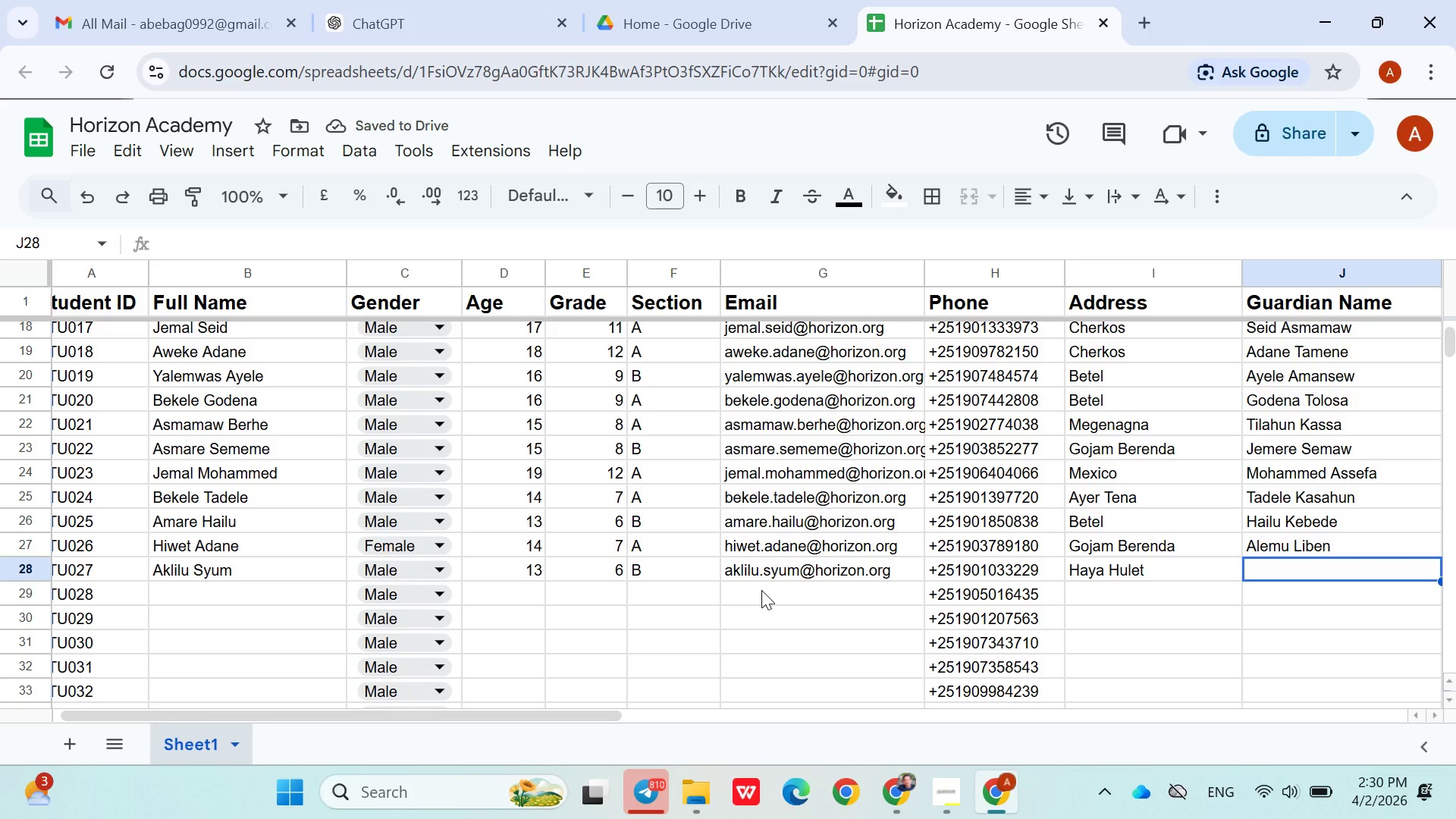 
hold_key(key=ShiftLeft, duration=1.51)
 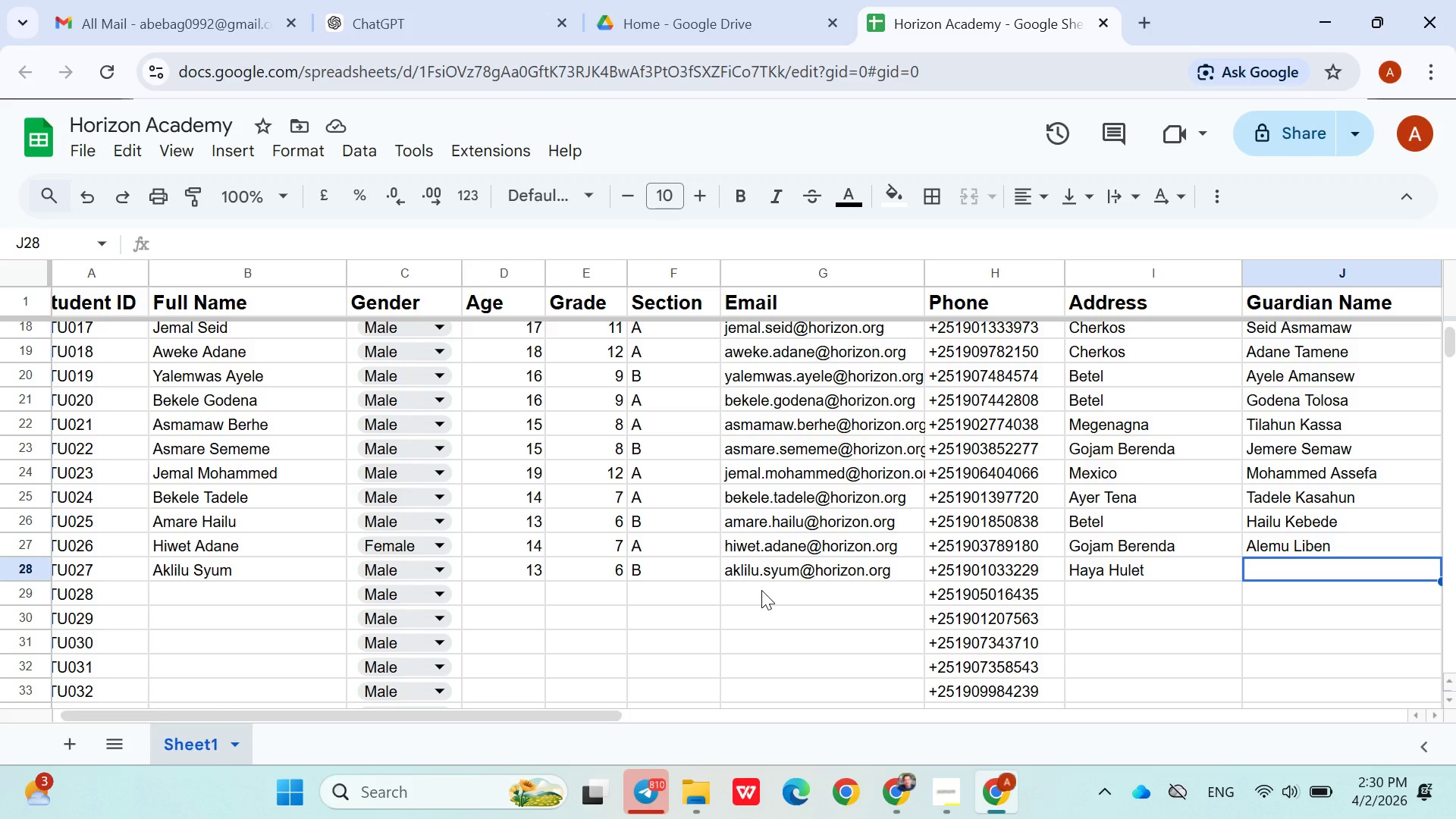 
type(Syum Demssie)
 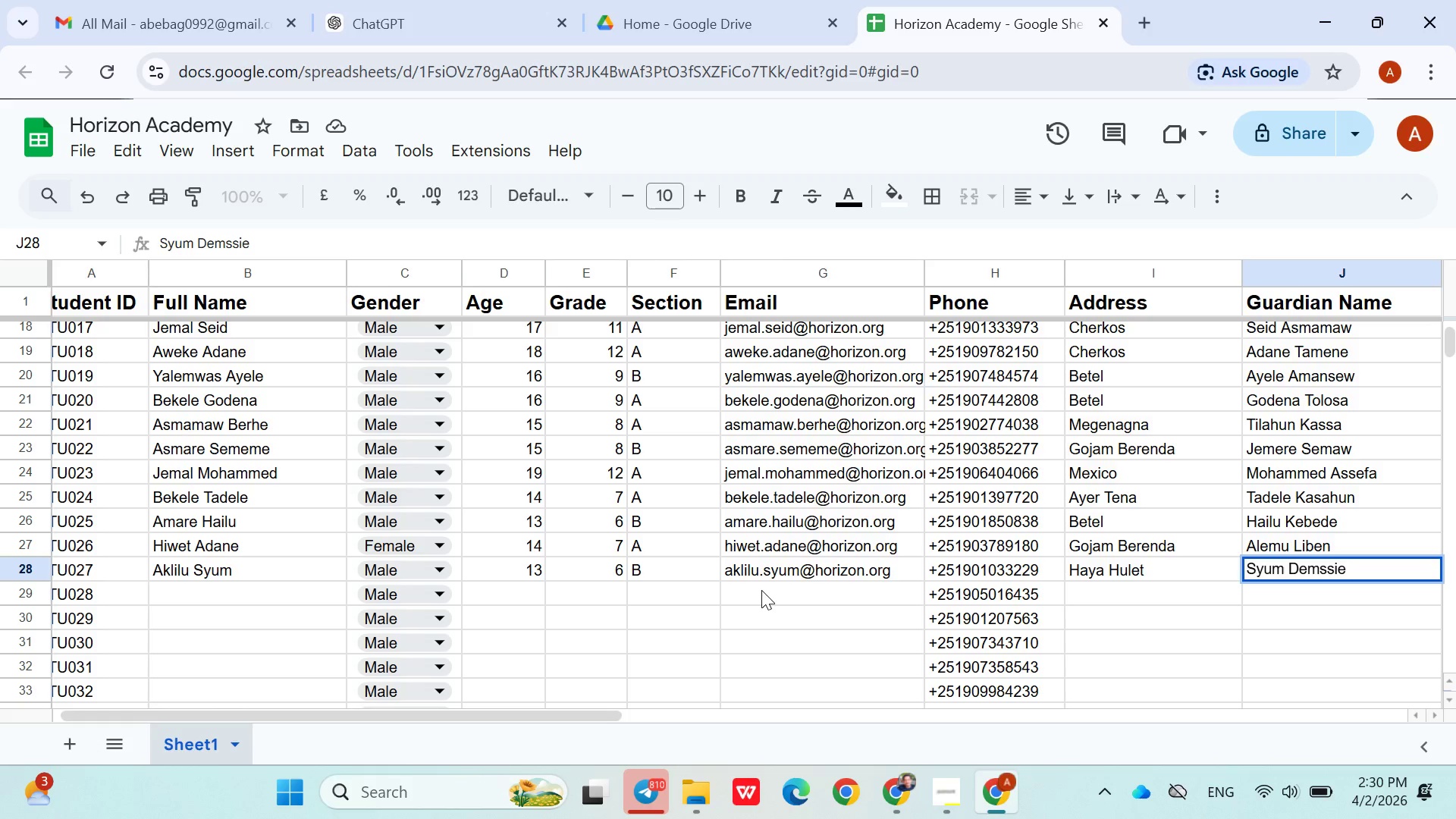 
key(ArrowRight)
 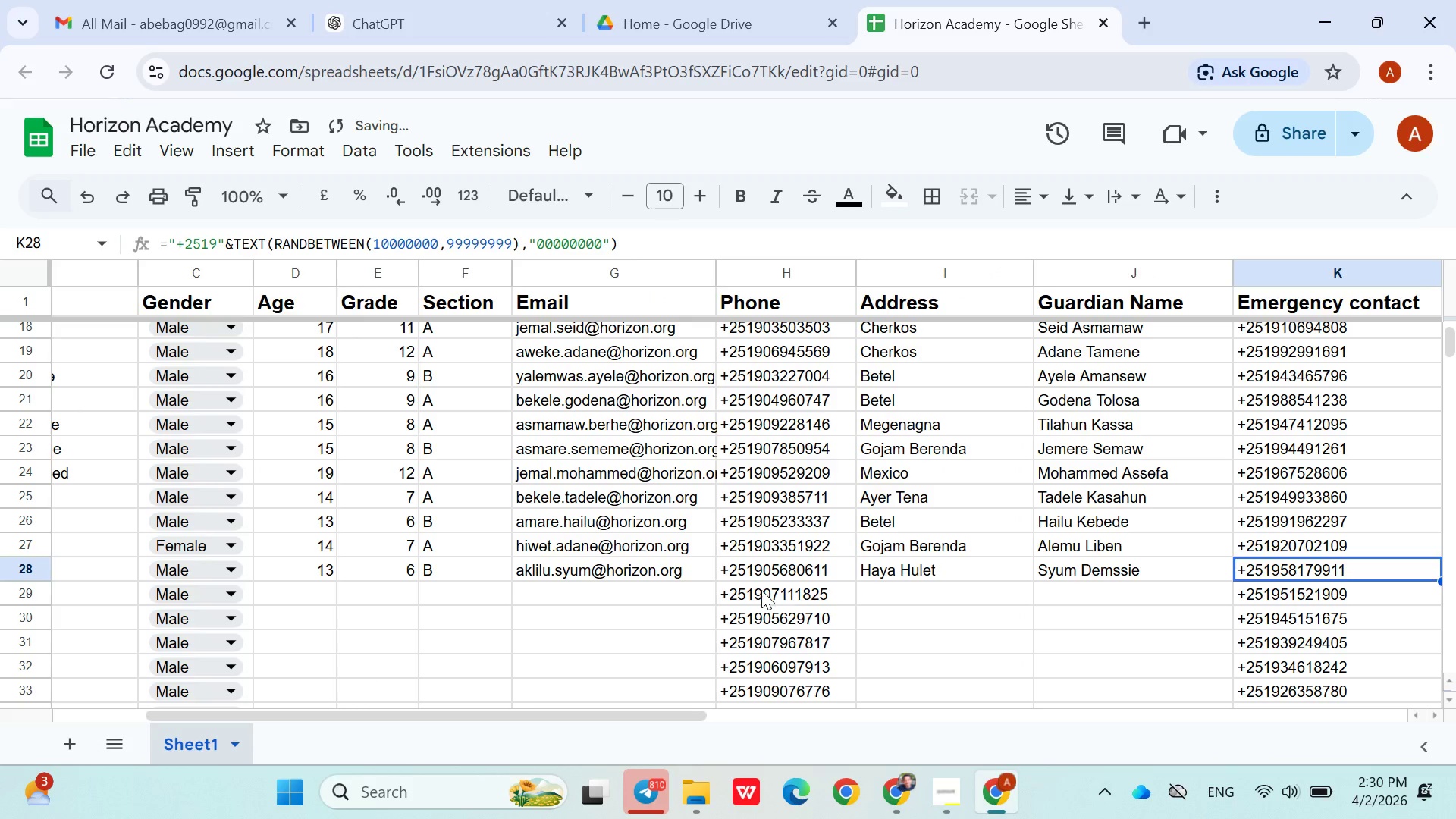 
key(ArrowDown)
 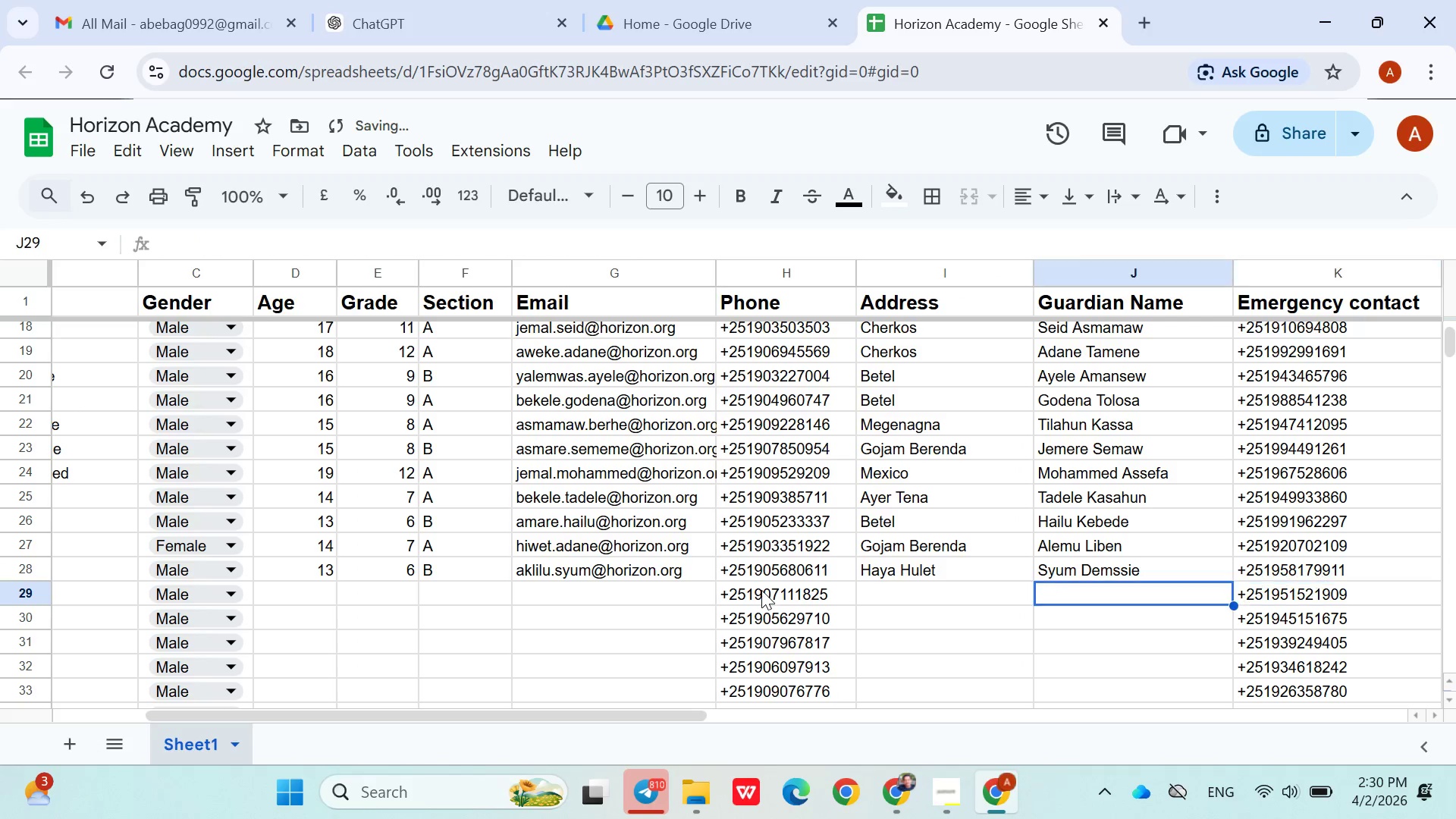 
hold_key(key=ArrowLeft, duration=0.92)
 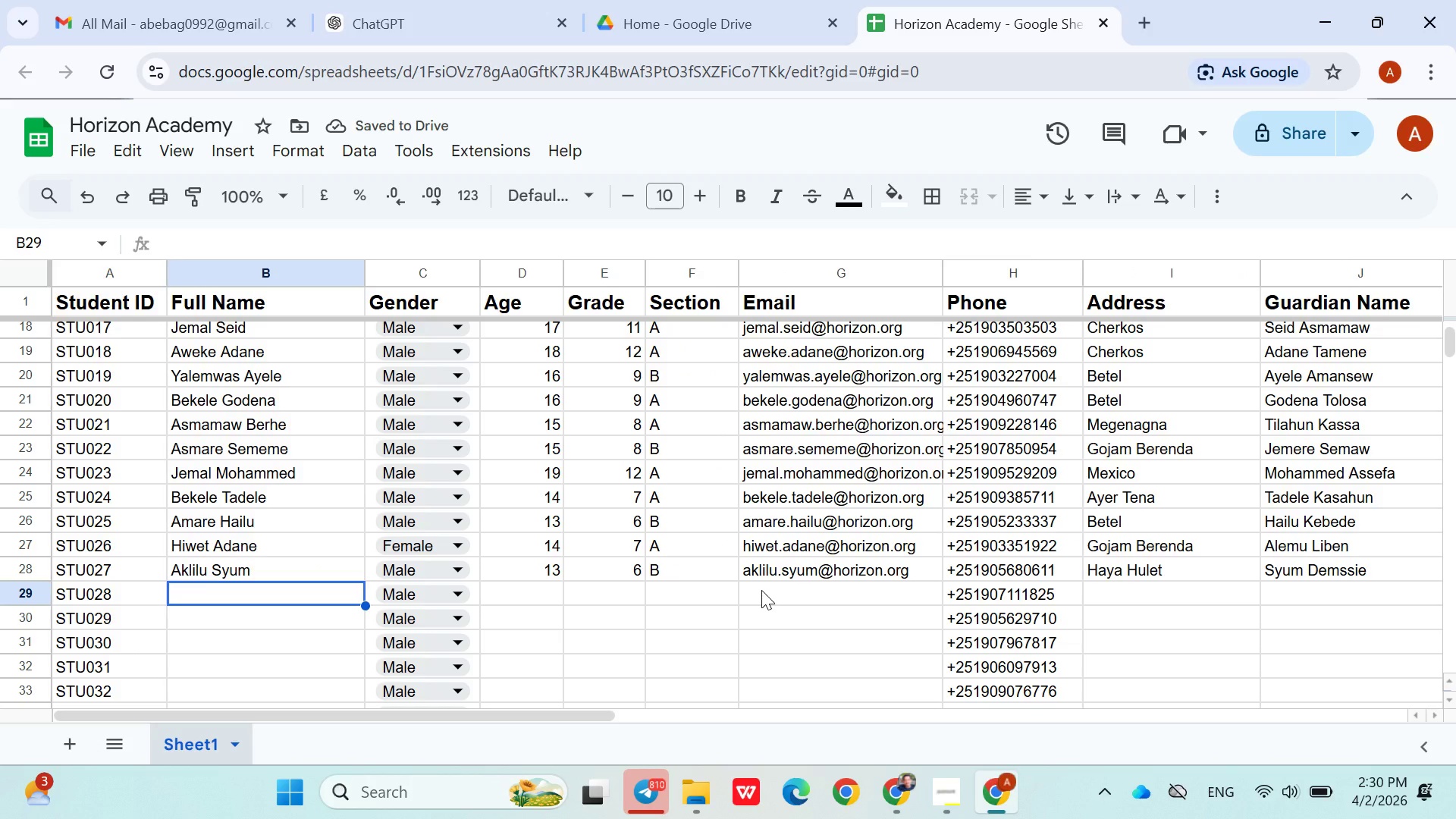 
key(ArrowRight)
 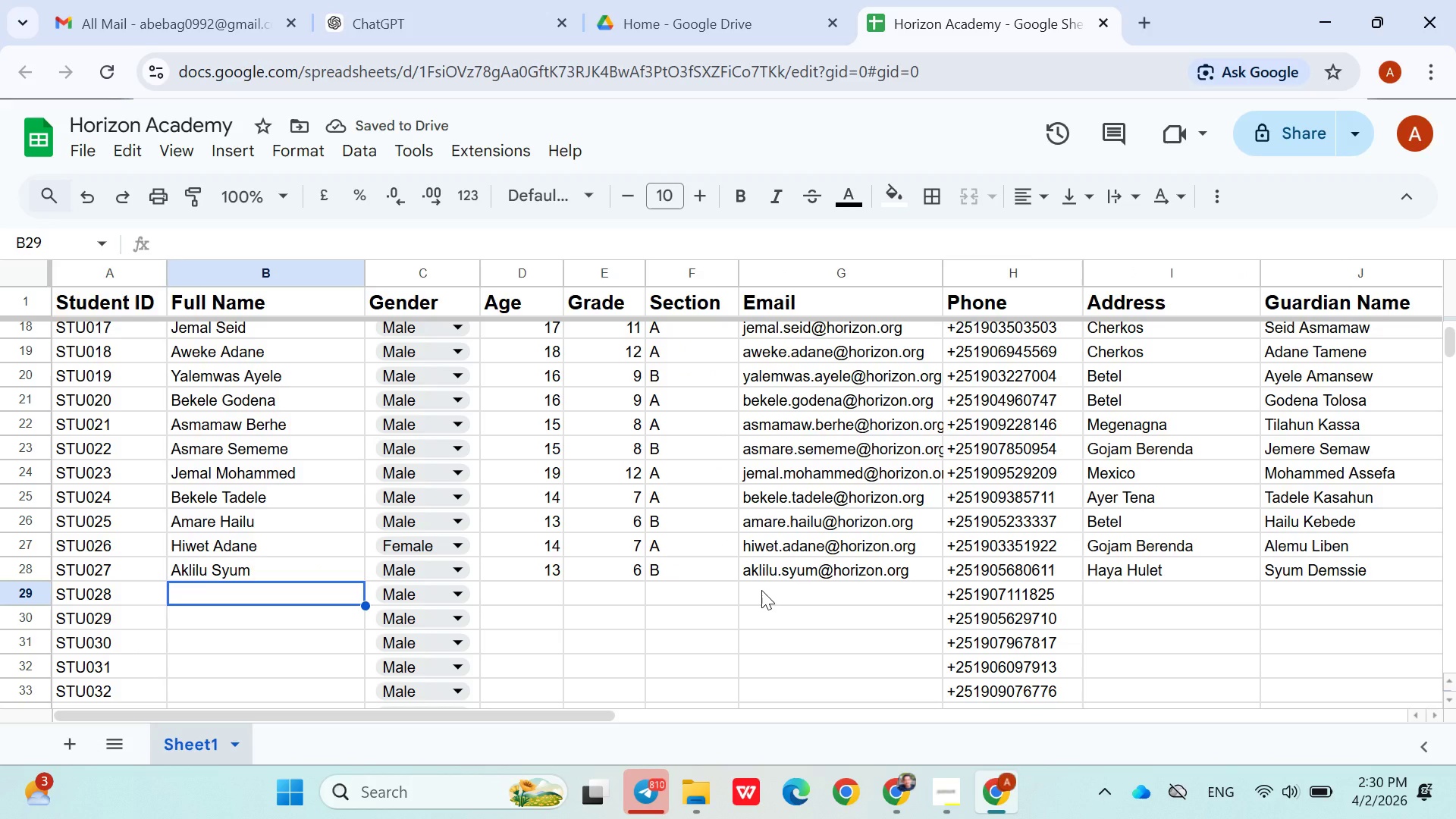 
type(Sisay Gubena)
 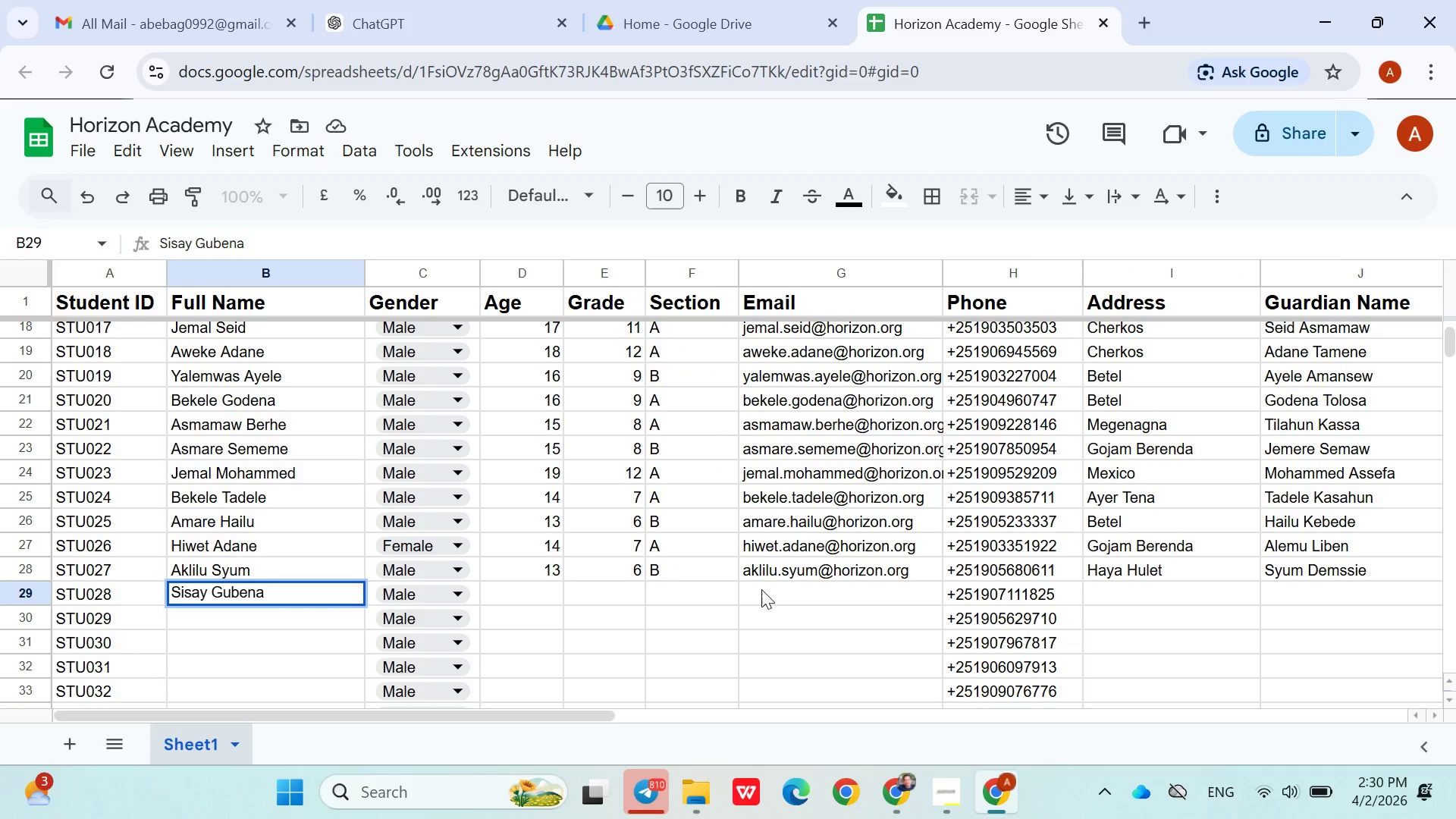 
left_click([949, 789])